 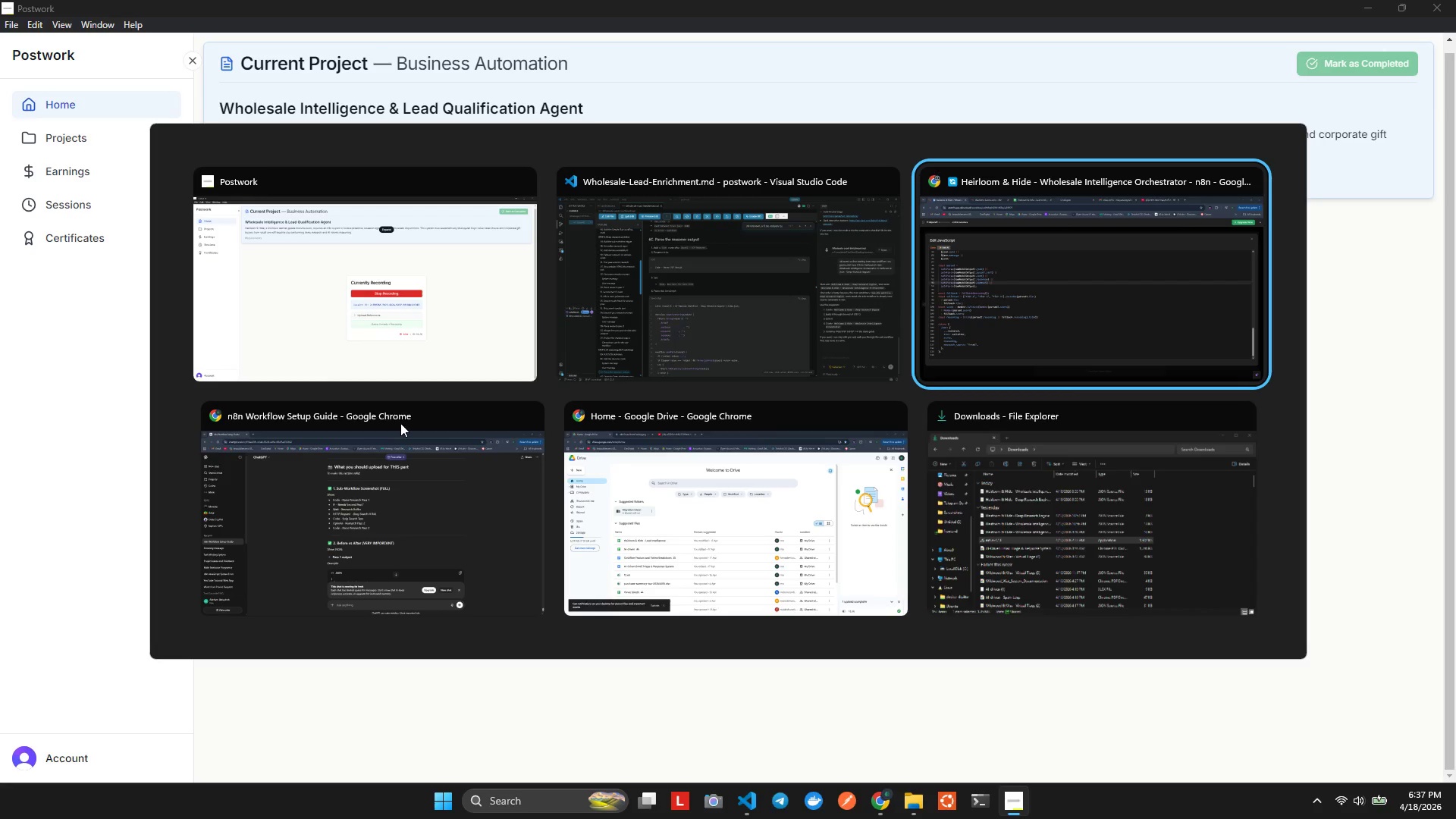 
key(Alt+ArrowLeft)
 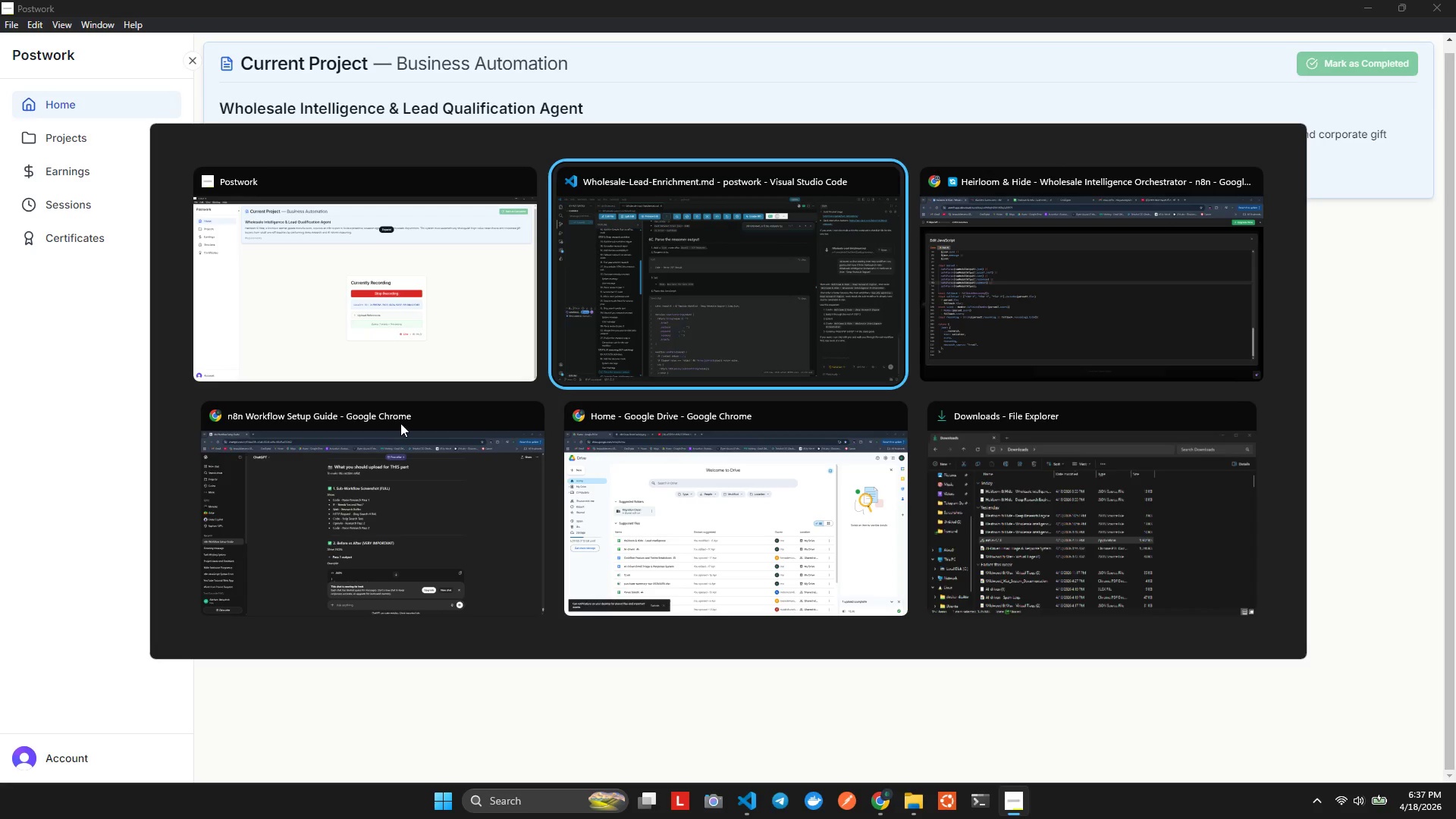 
key(Alt+ArrowRight)
 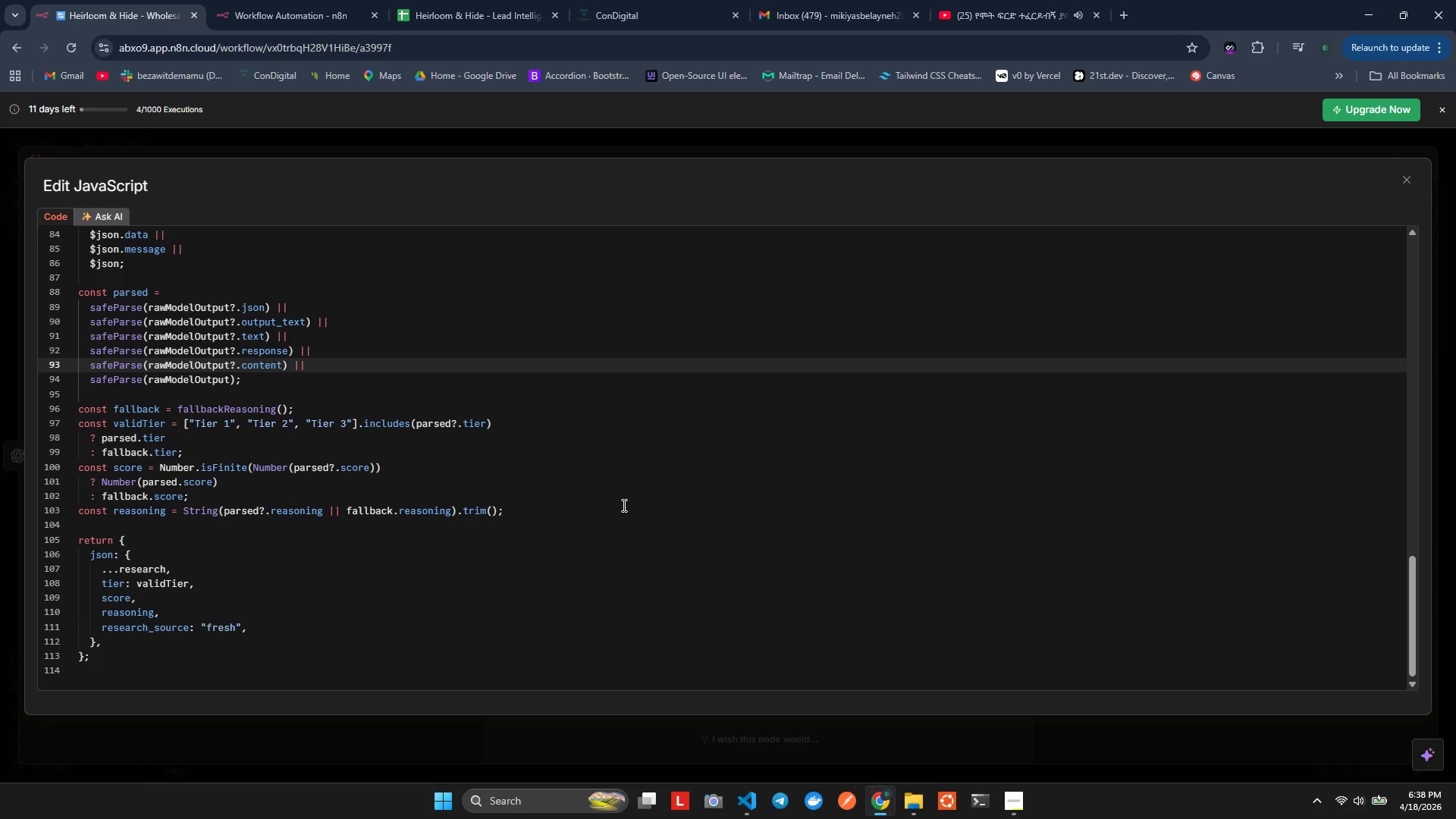 
wait(21.99)
 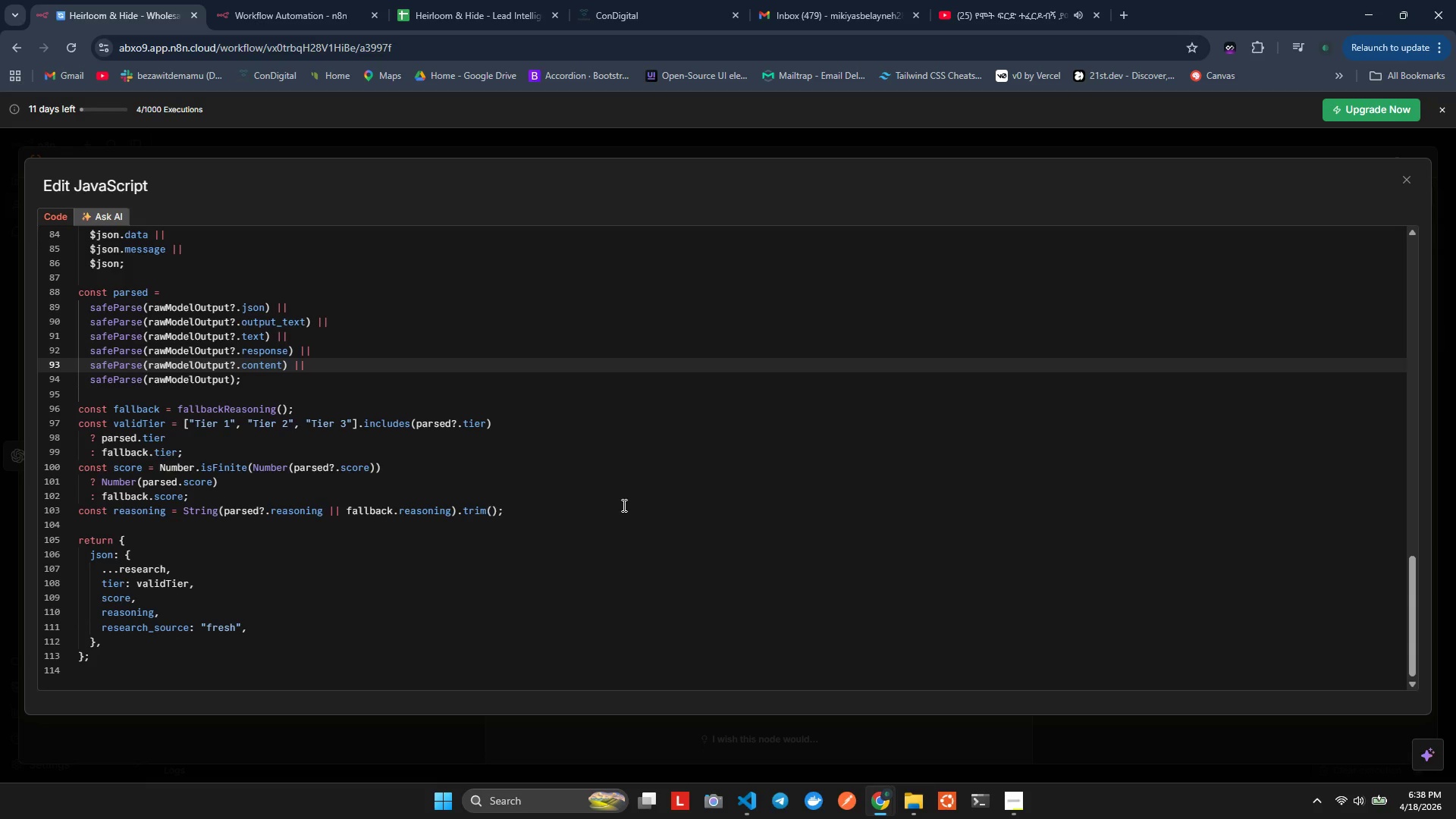 
left_click([477, 0])
 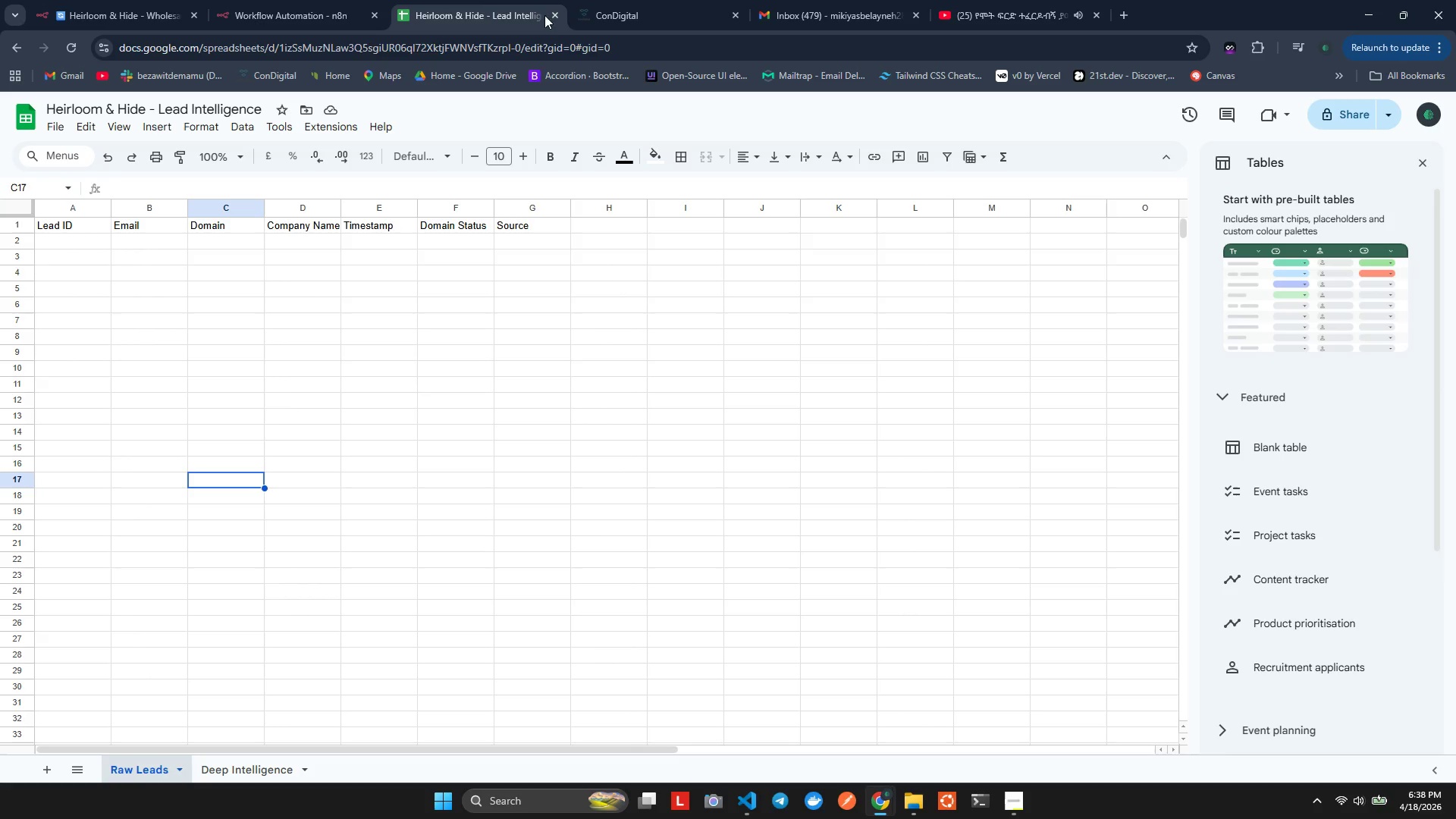 
left_click([557, 11])
 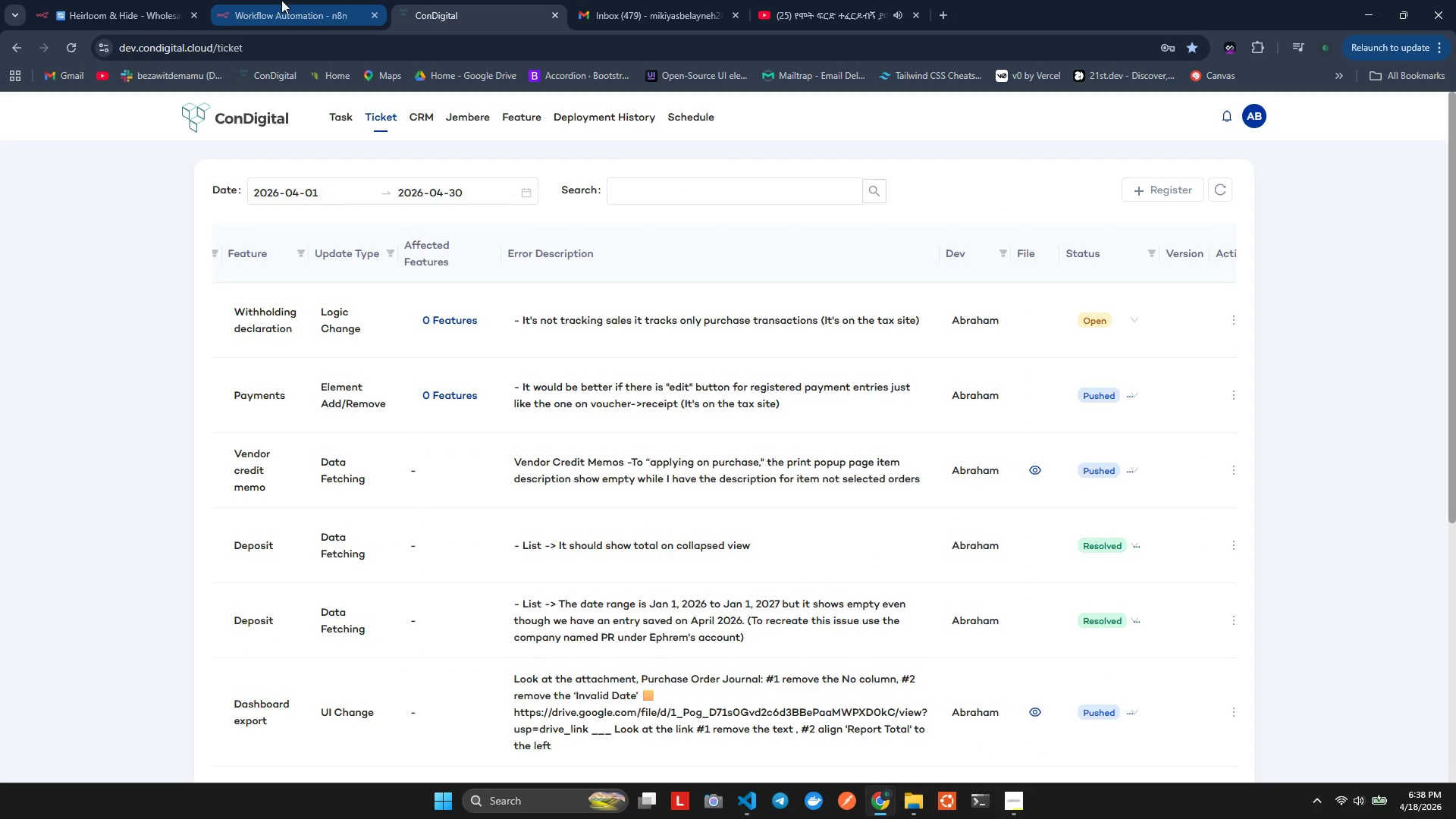 
left_click([137, 0])
 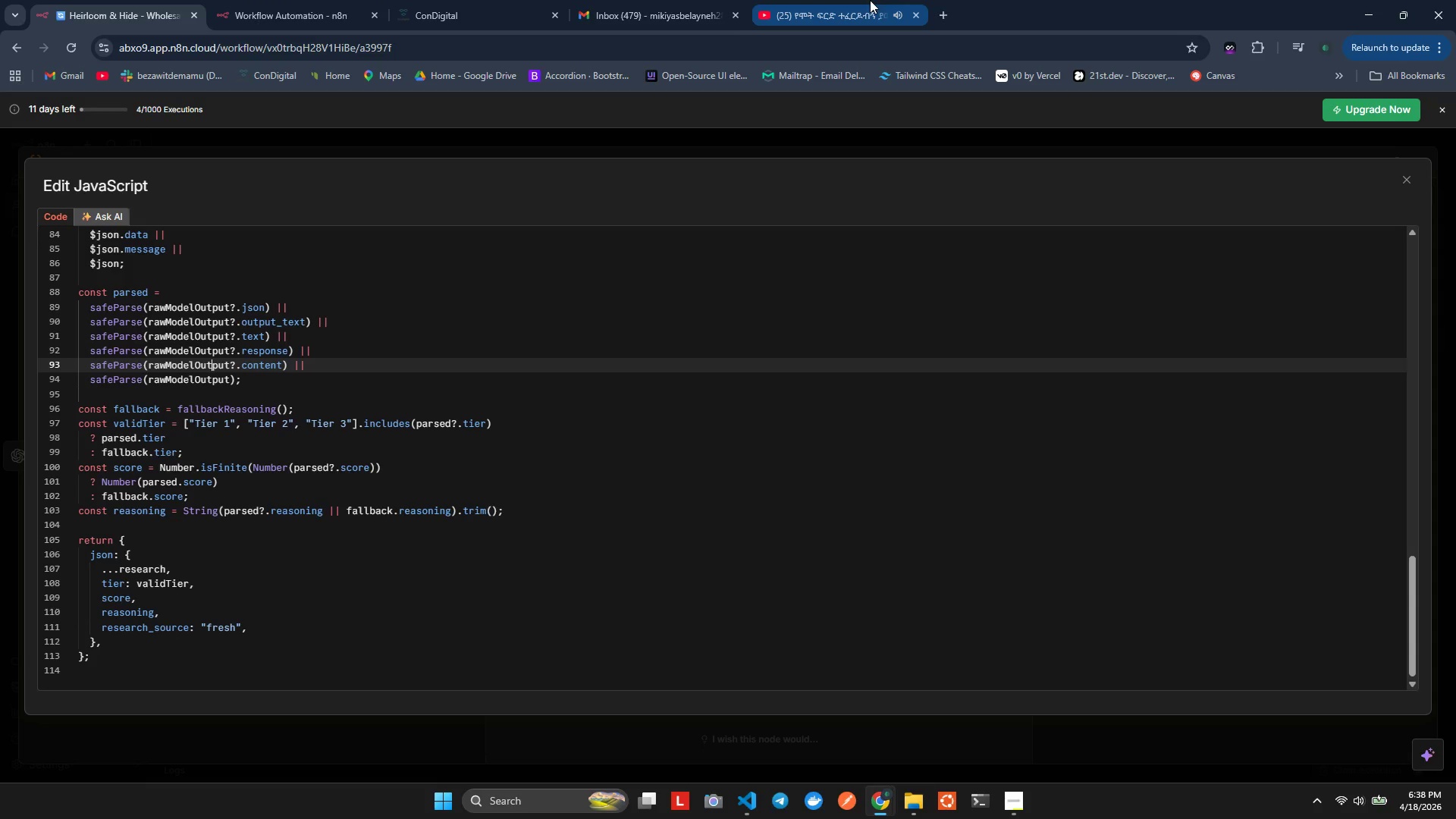 
left_click([714, 0])
 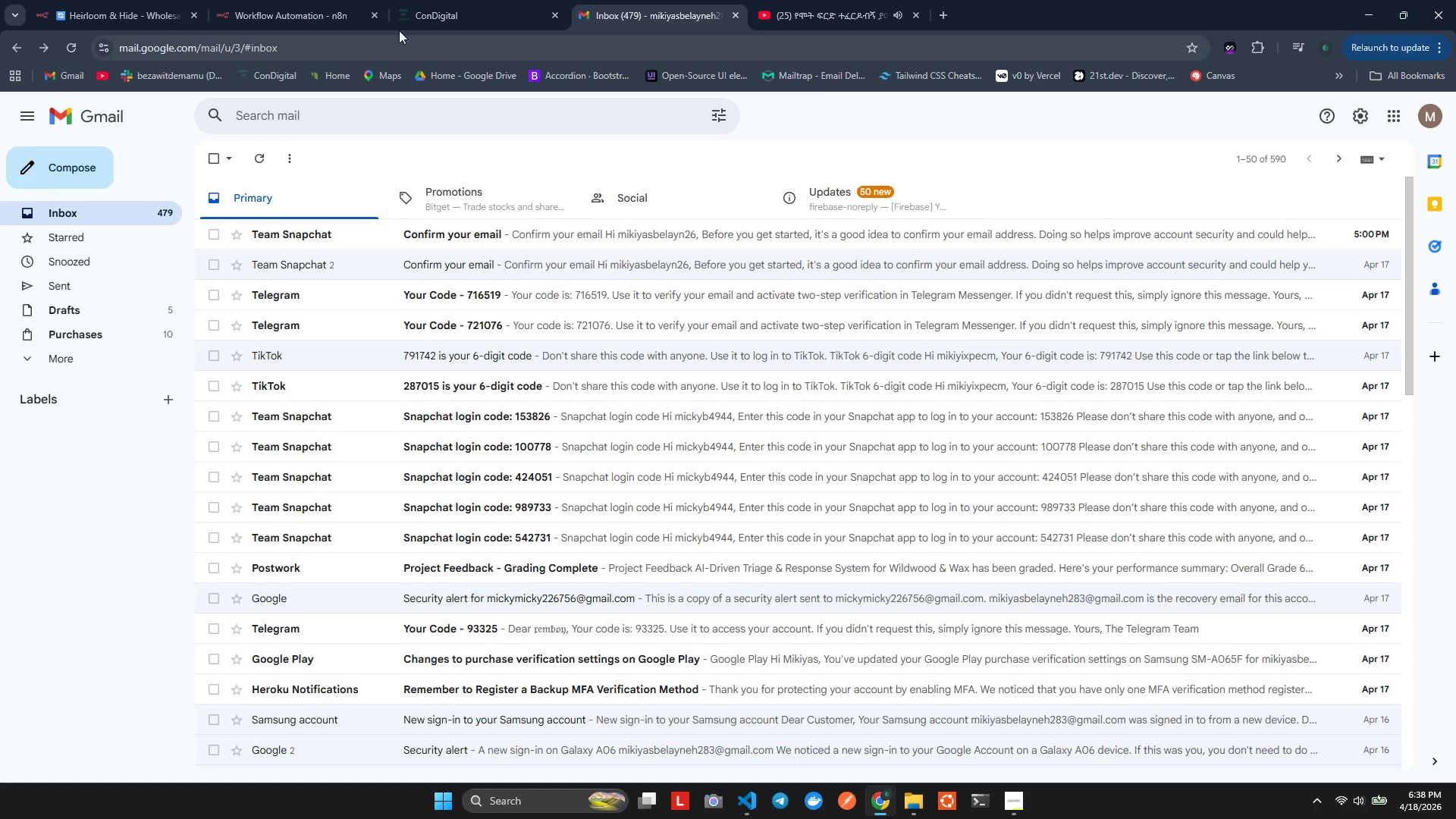 
left_click([145, 0])
 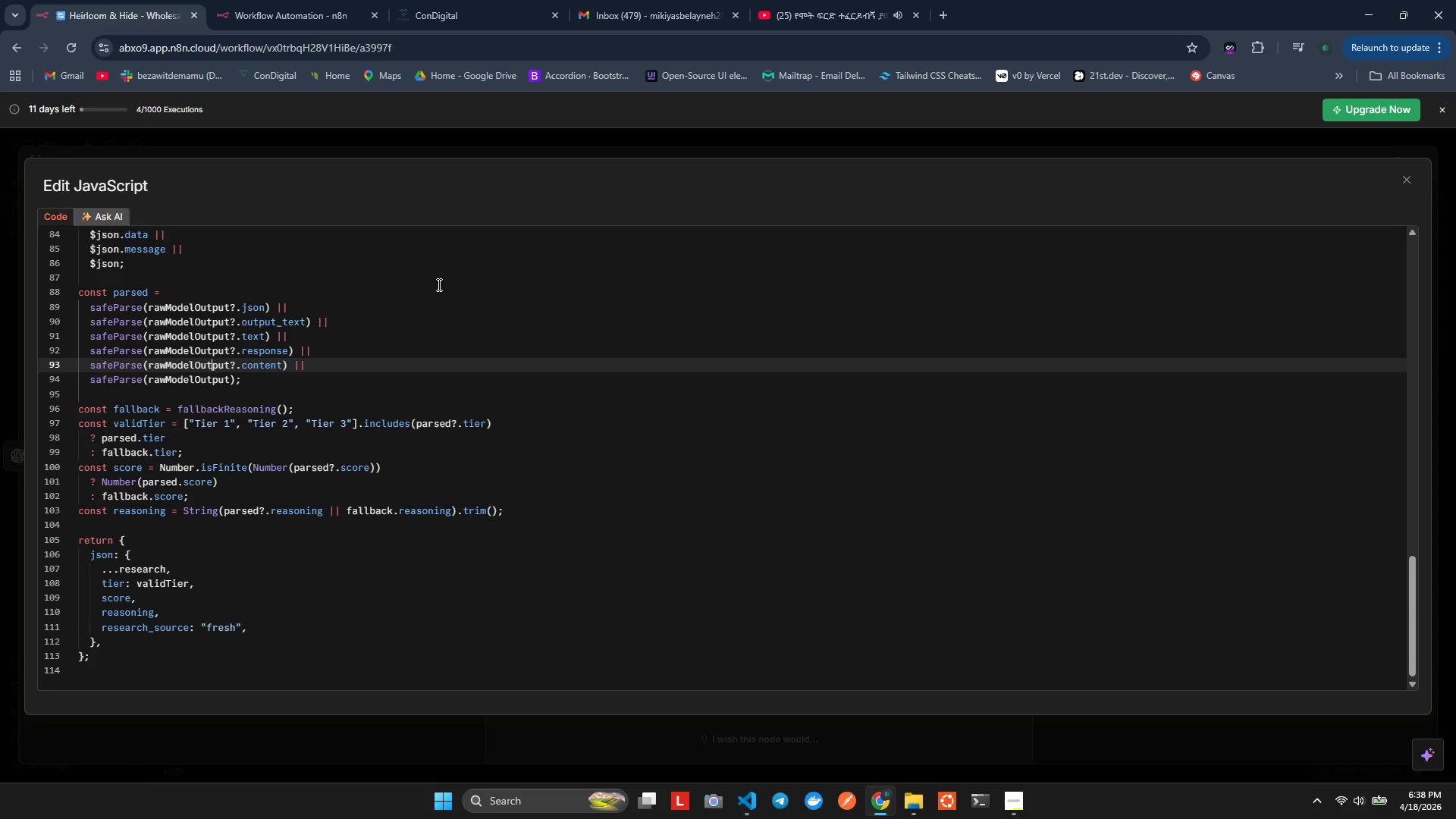 
left_click([438, 284])
 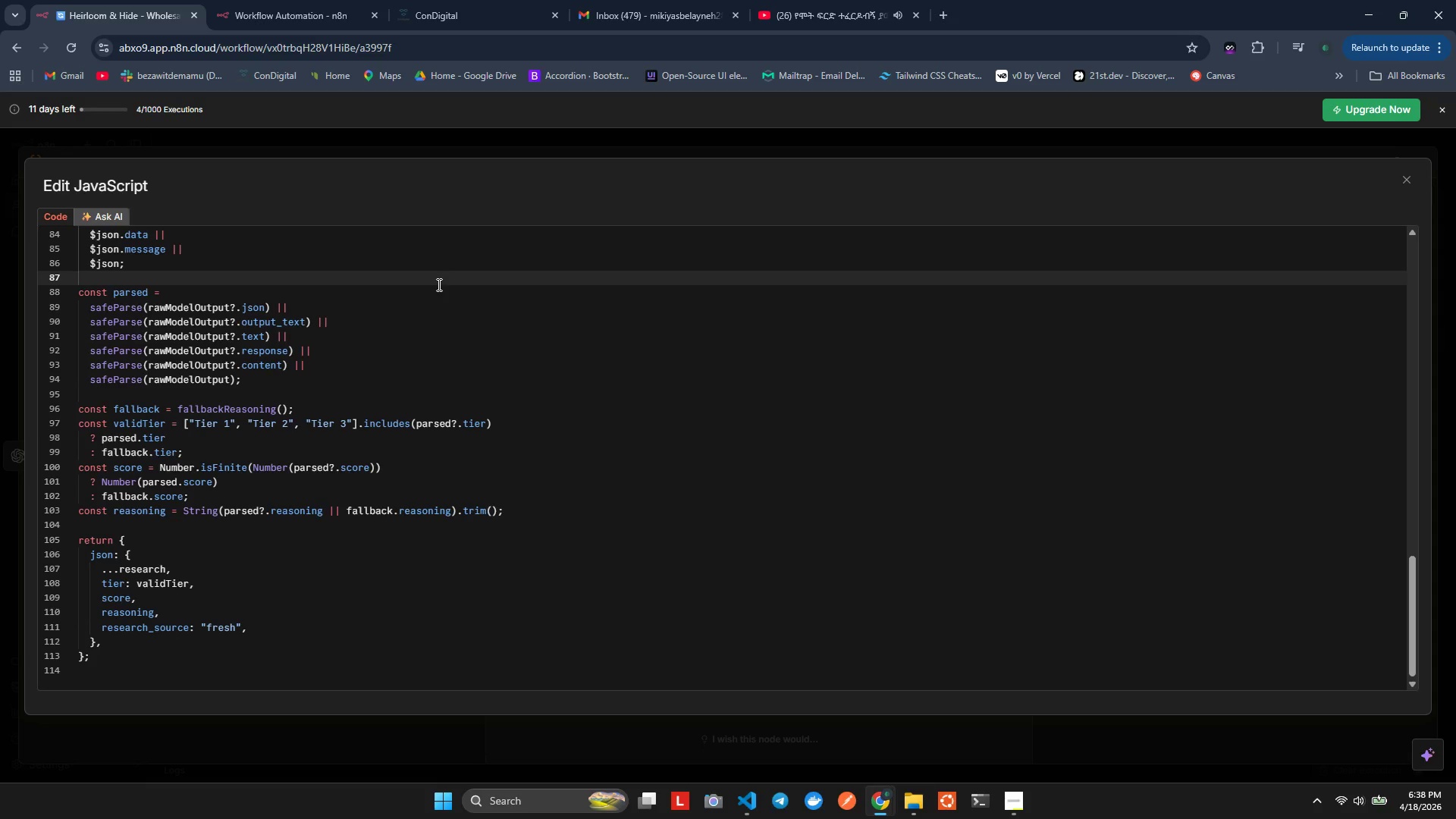 
key(ArrowRight)
 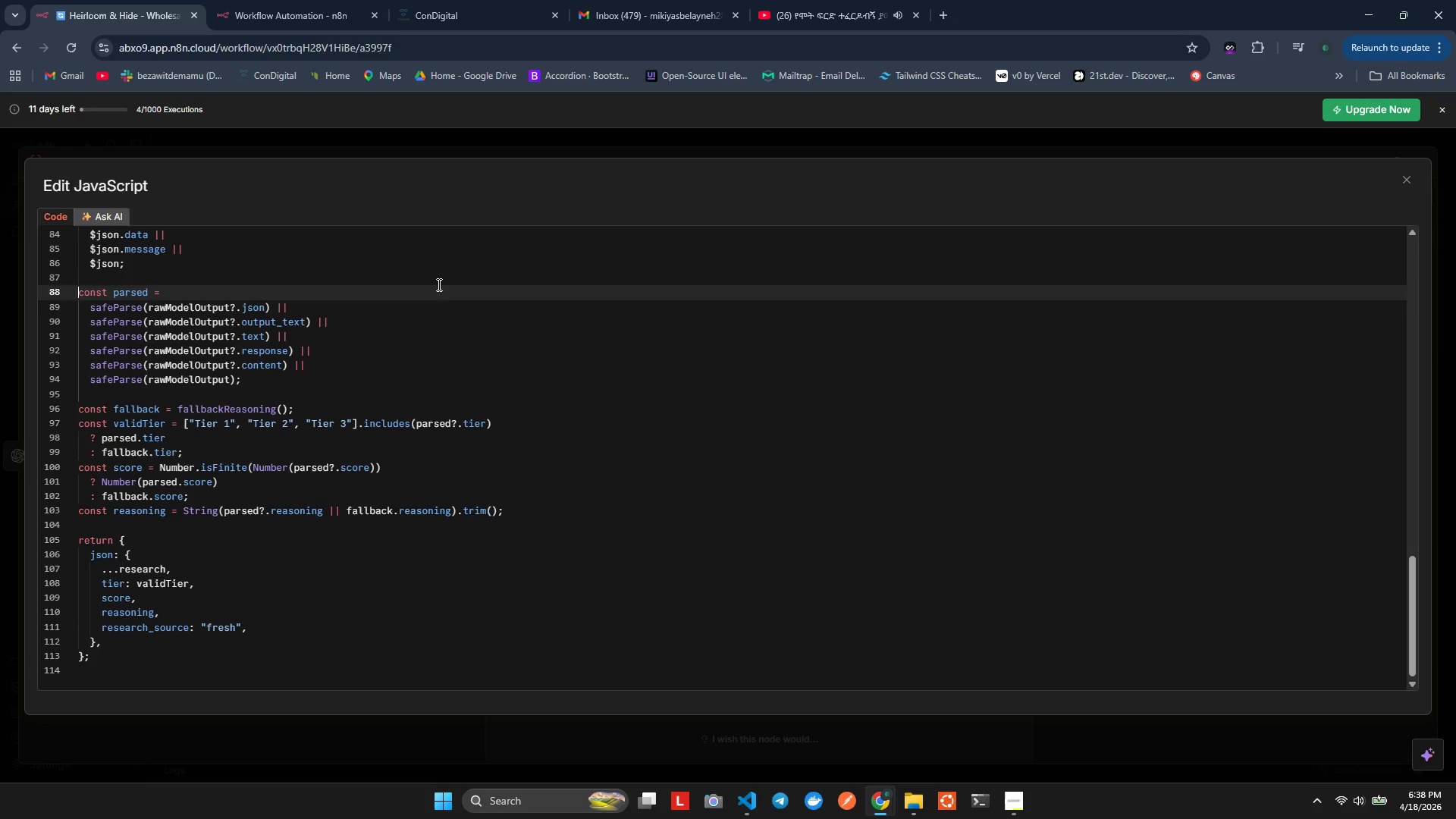 
key(ArrowDown)
 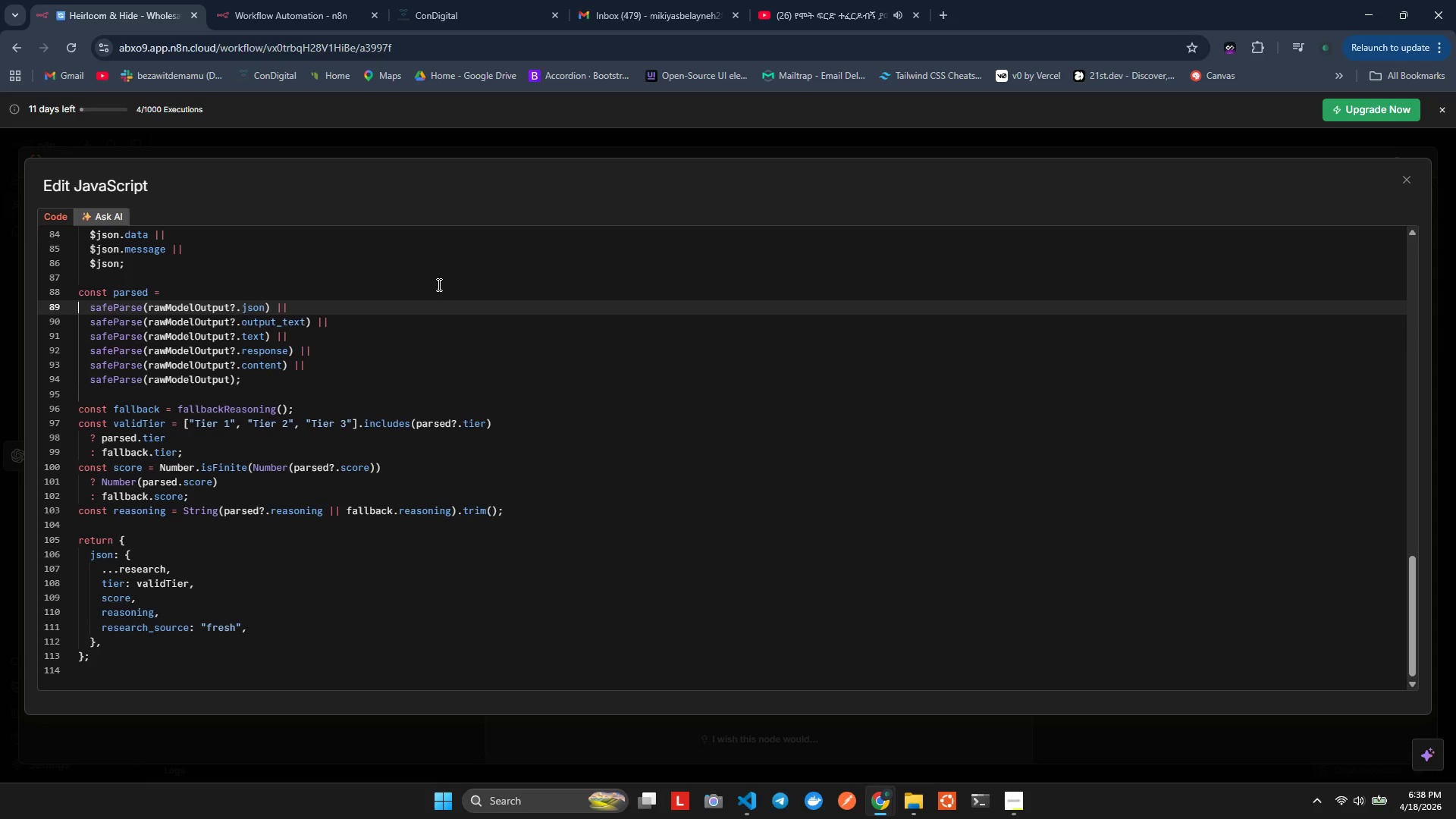 
key(ArrowUp)
 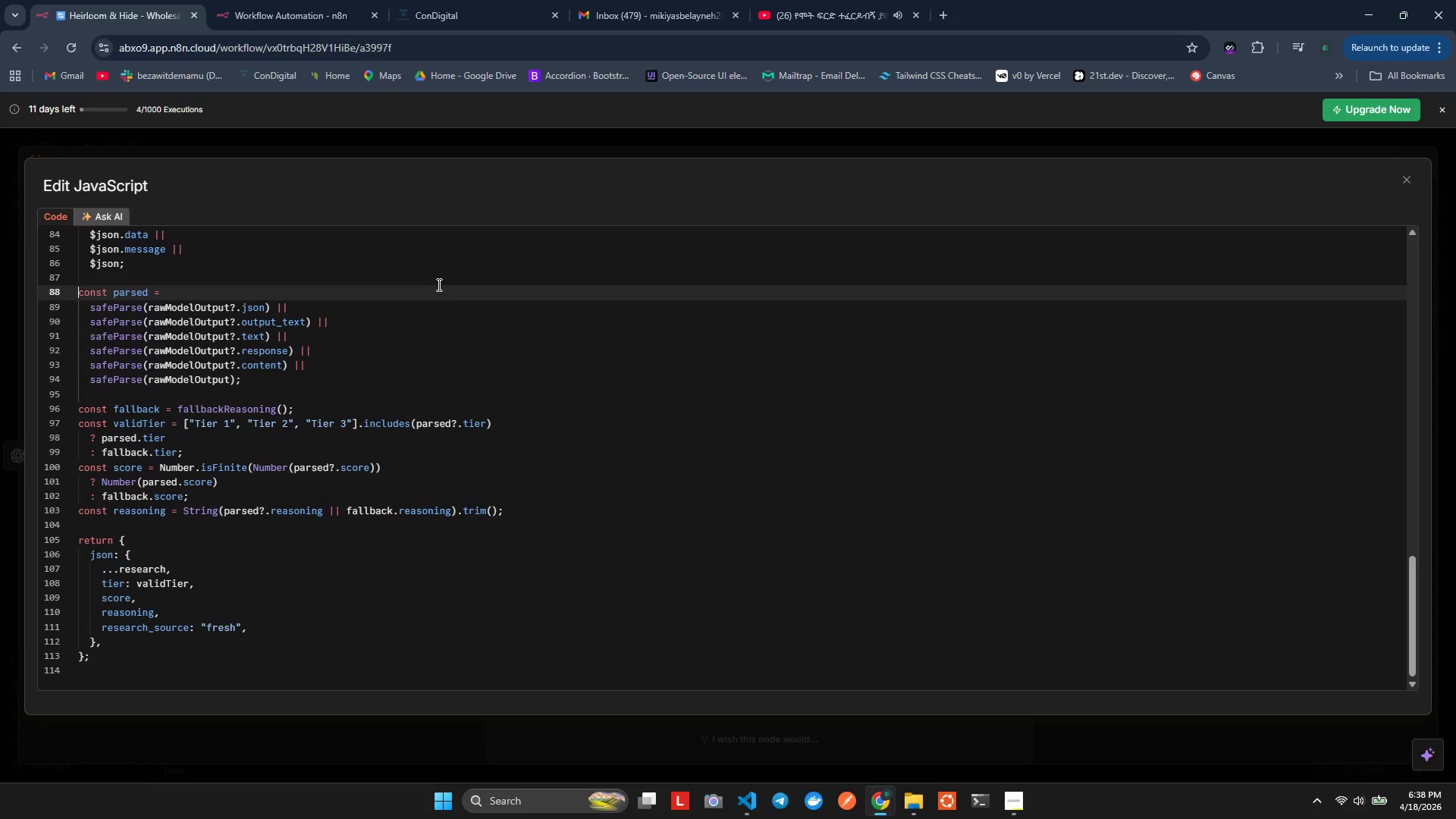 
key(ArrowUp)
 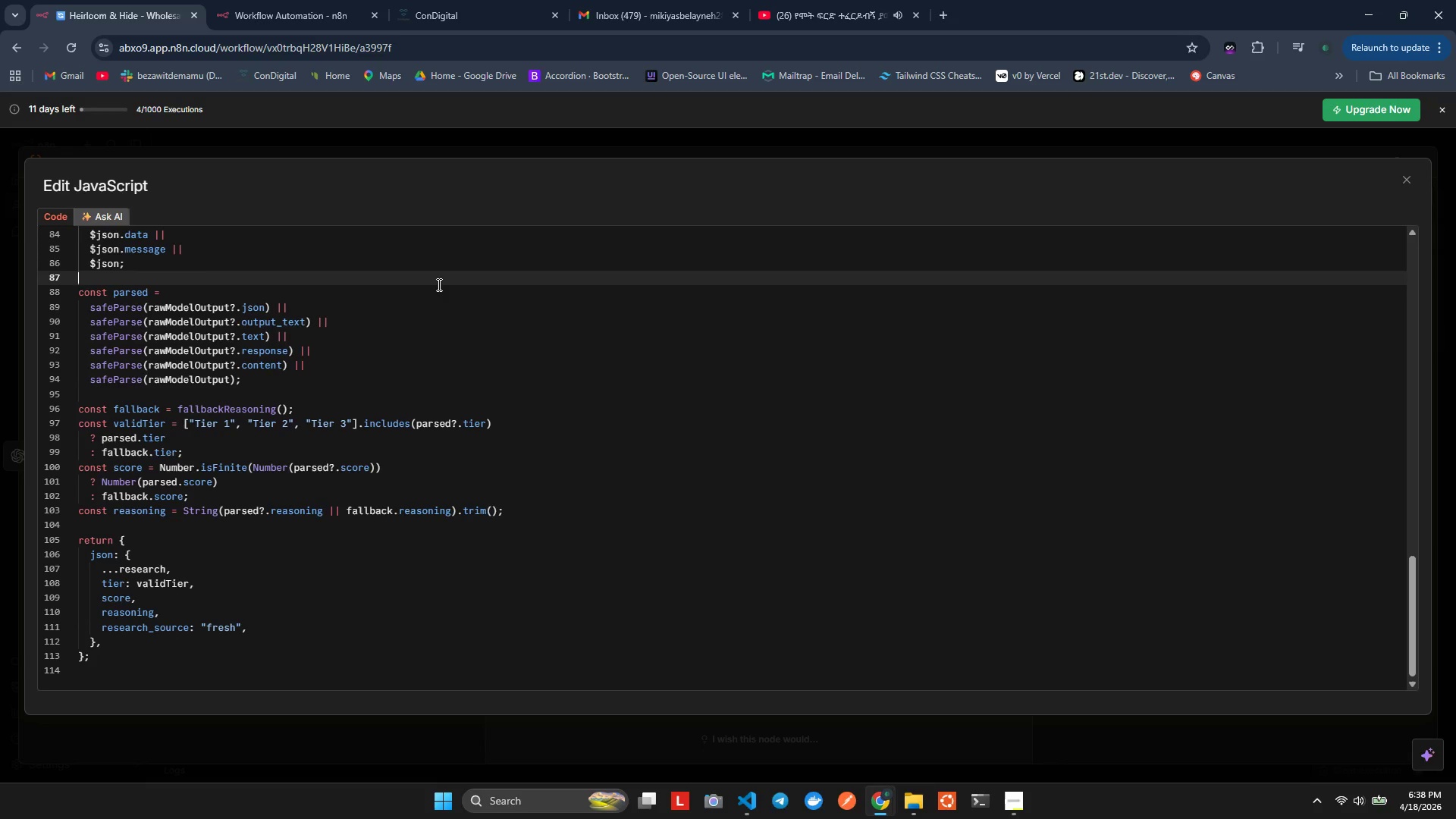 
key(ArrowUp)
 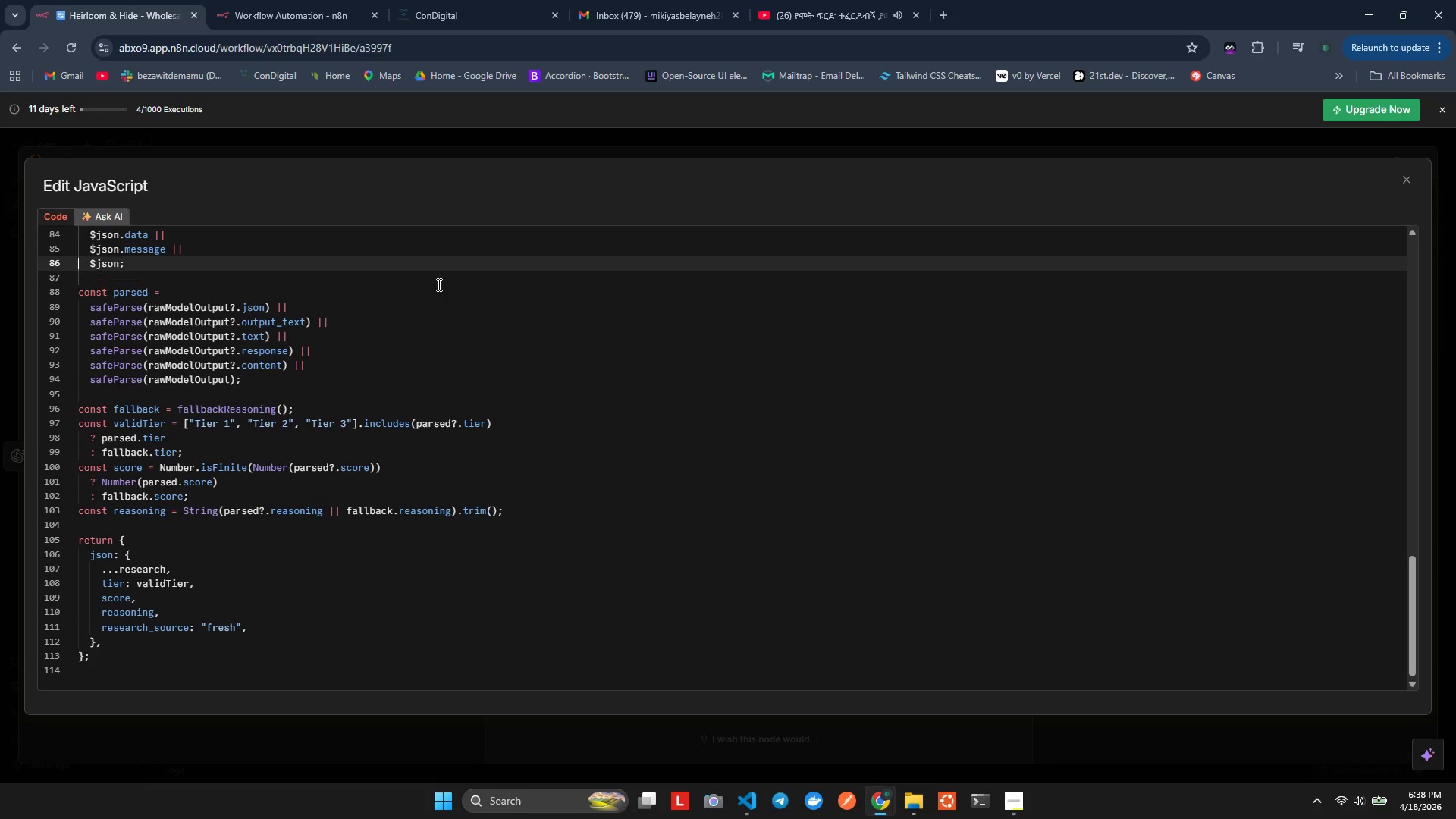 
key(ArrowLeft)
 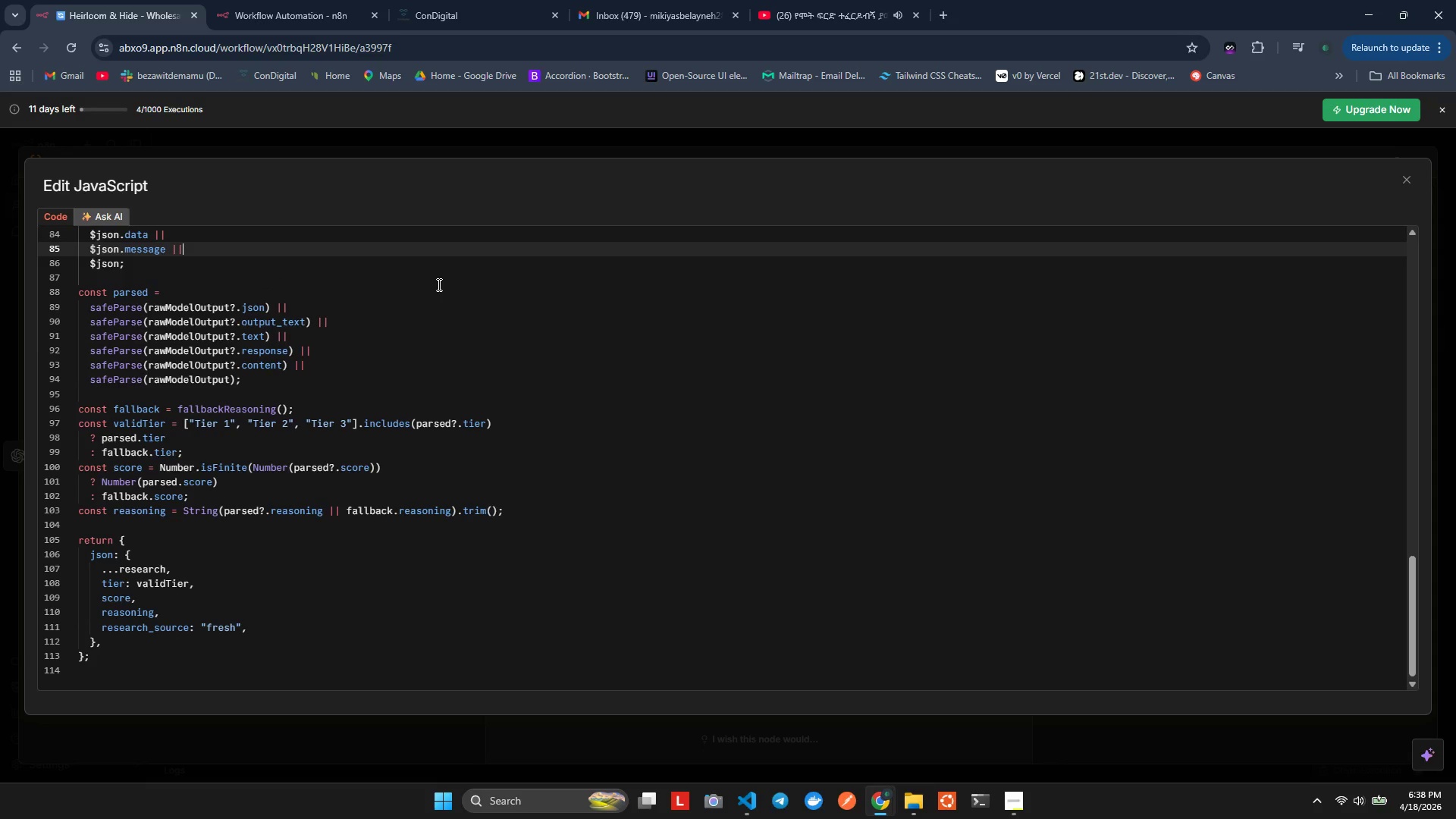 
key(ArrowUp)
 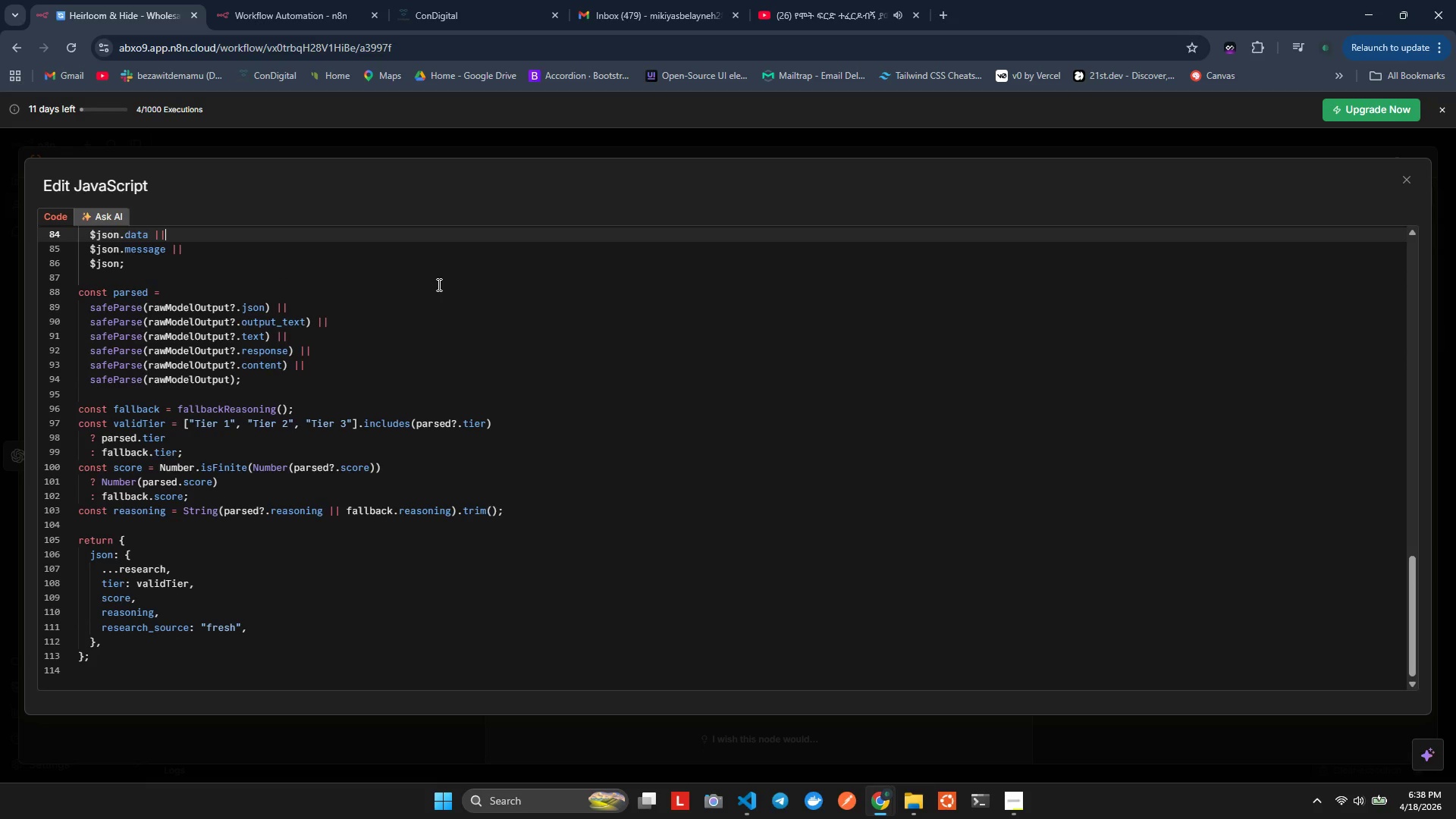 
key(ArrowUp)
 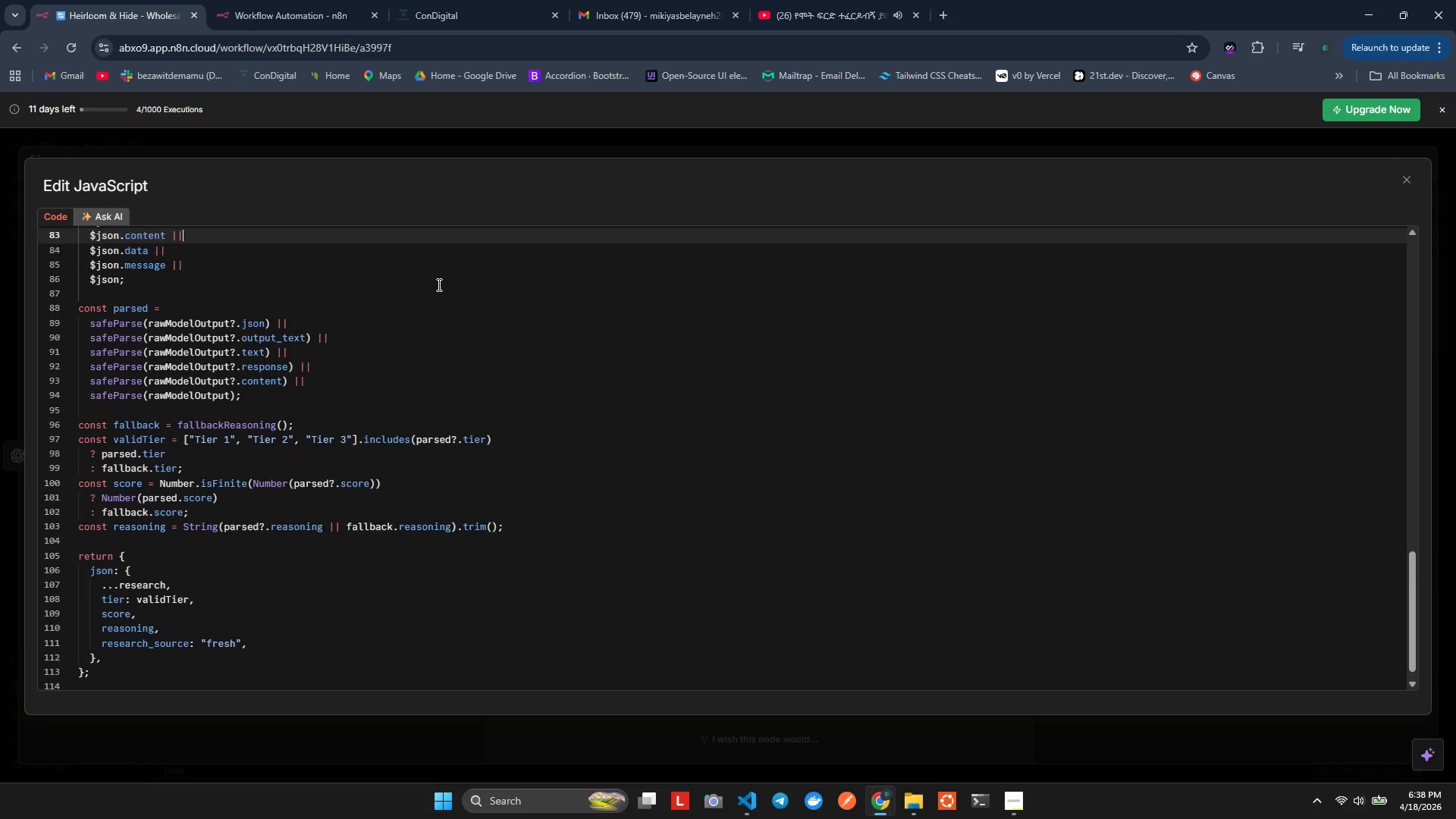 
key(ArrowUp)
 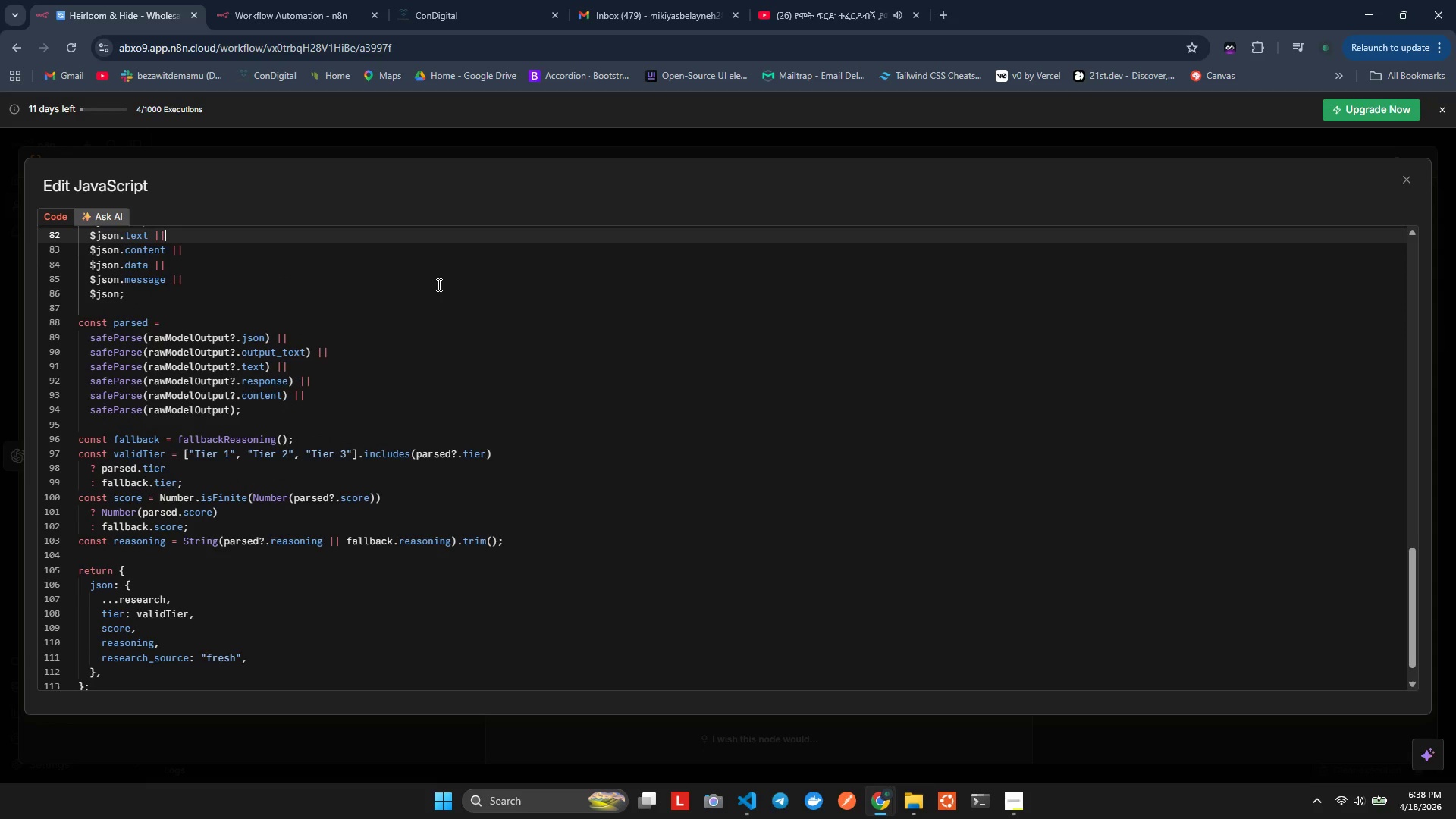 
key(ArrowUp)
 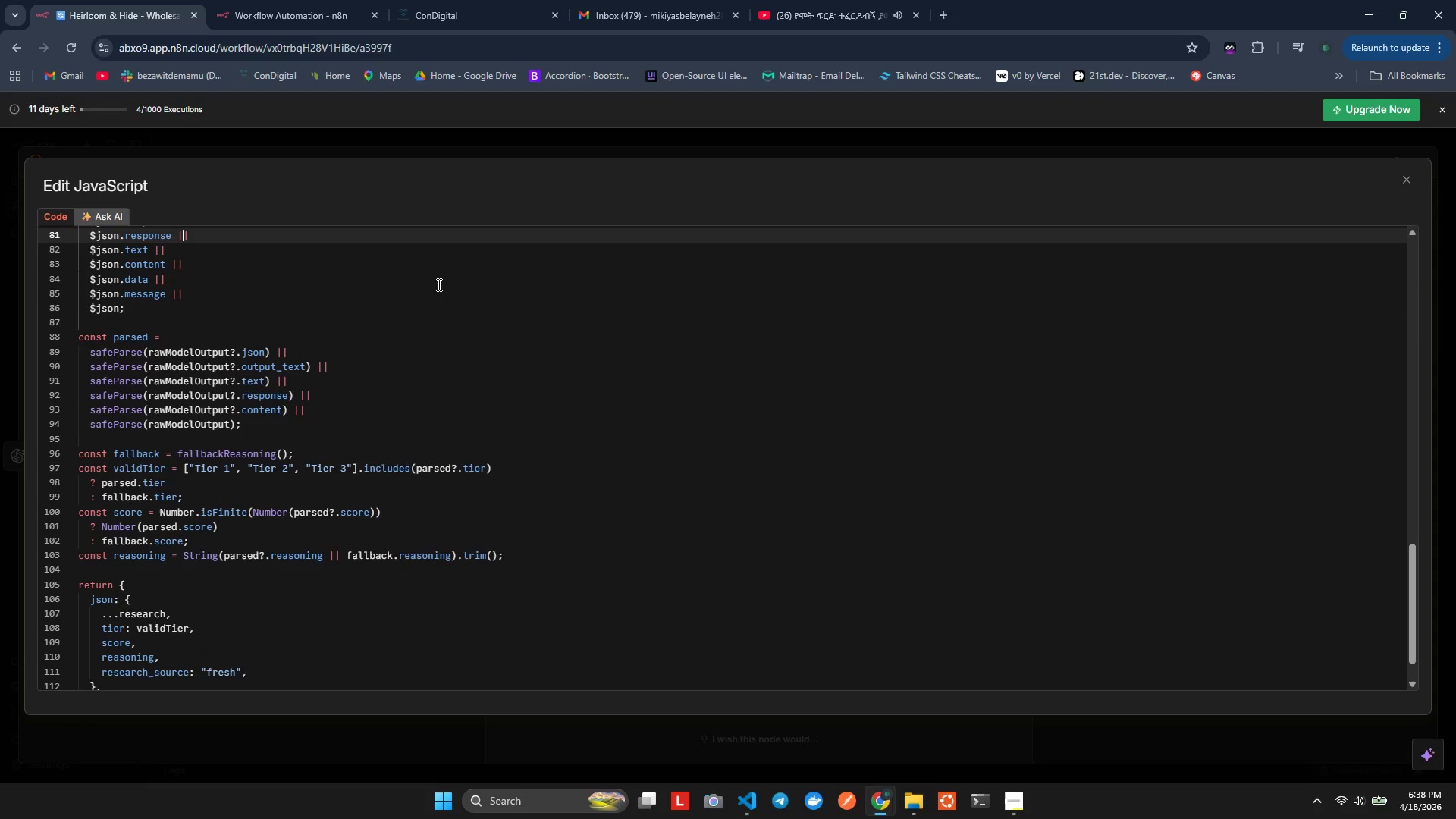 
key(ArrowUp)
 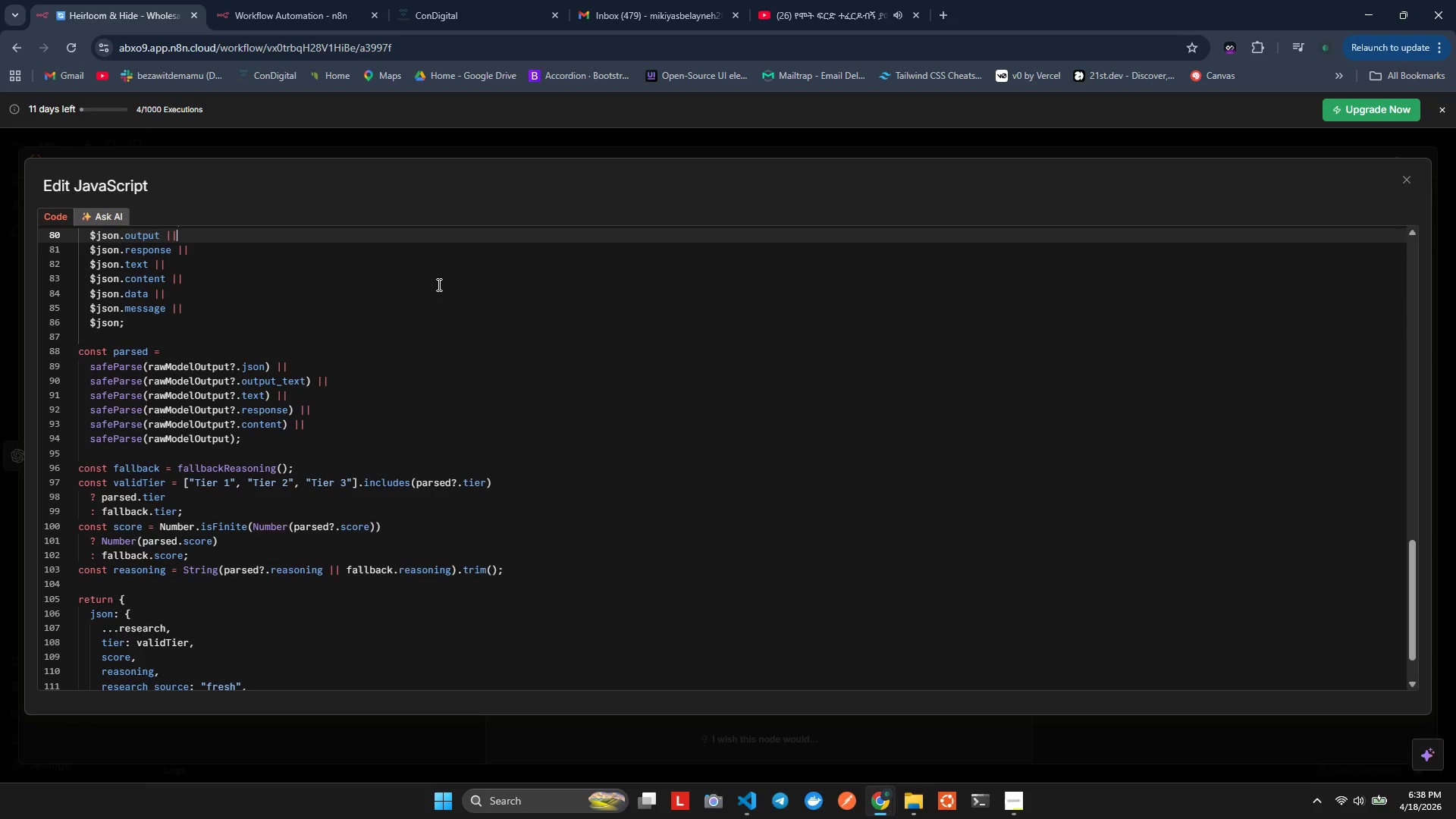 
hold_key(key=ArrowUp, duration=1.5)
 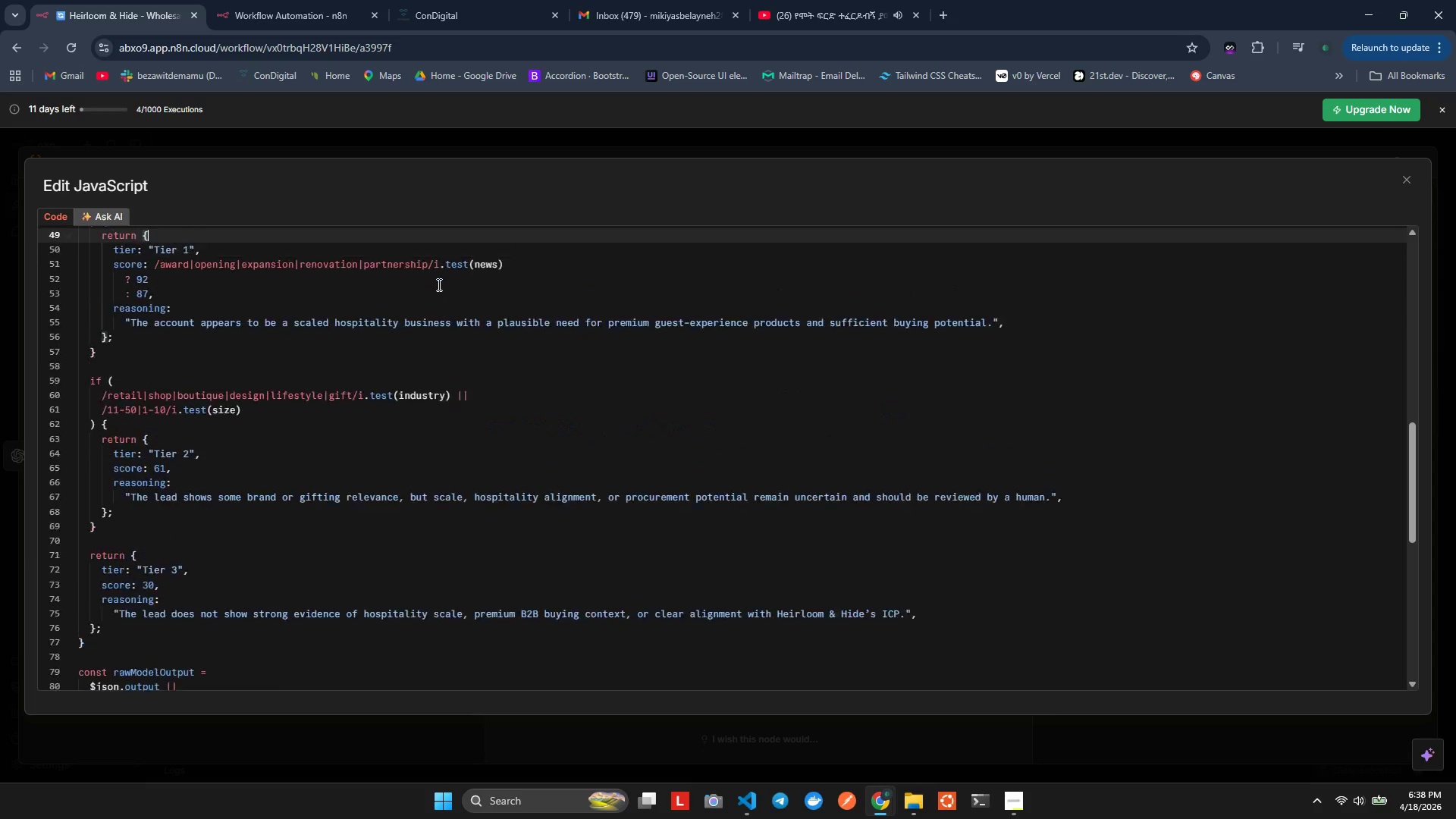 
key(ArrowUp)
 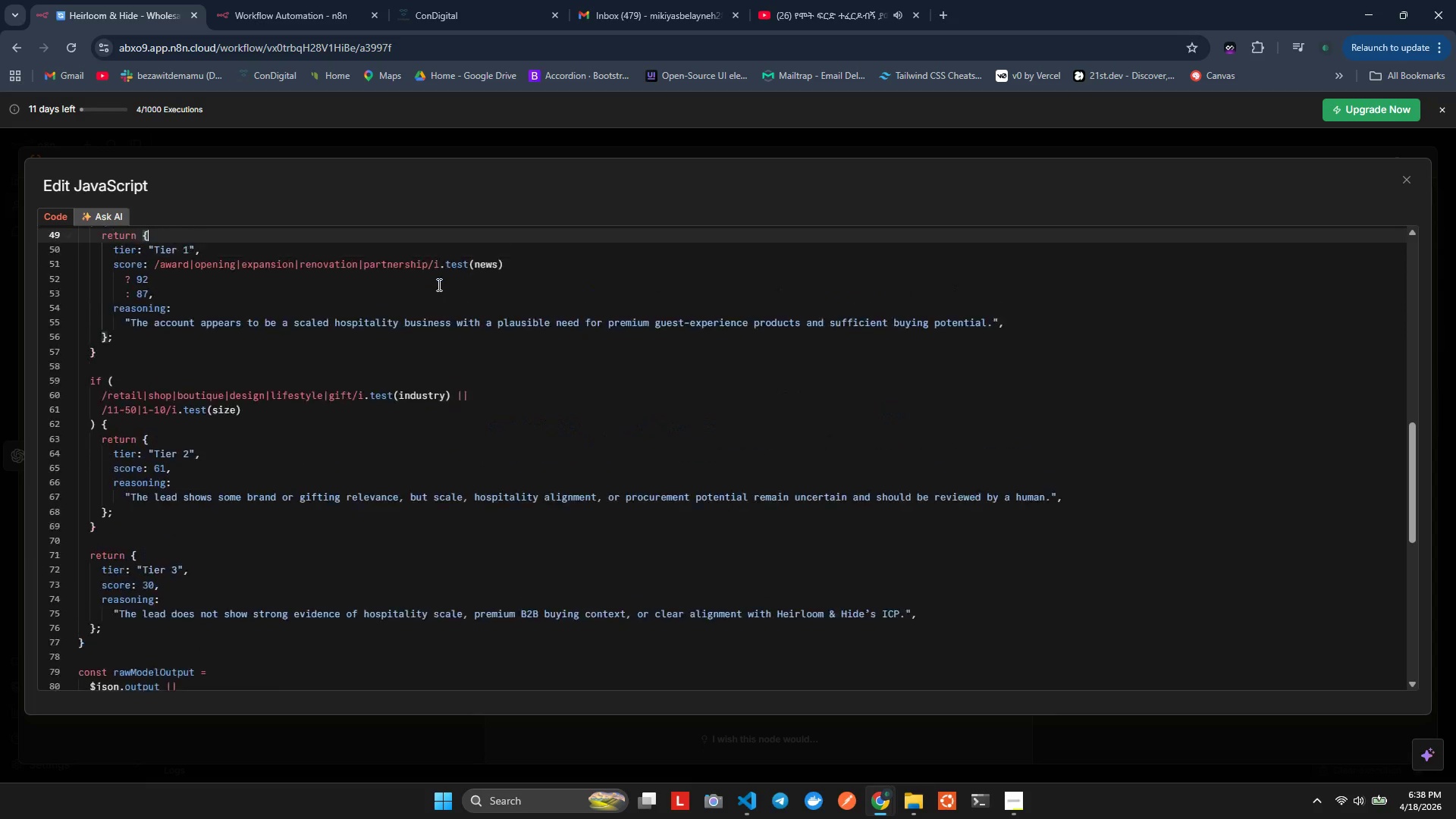 
key(ArrowUp)
 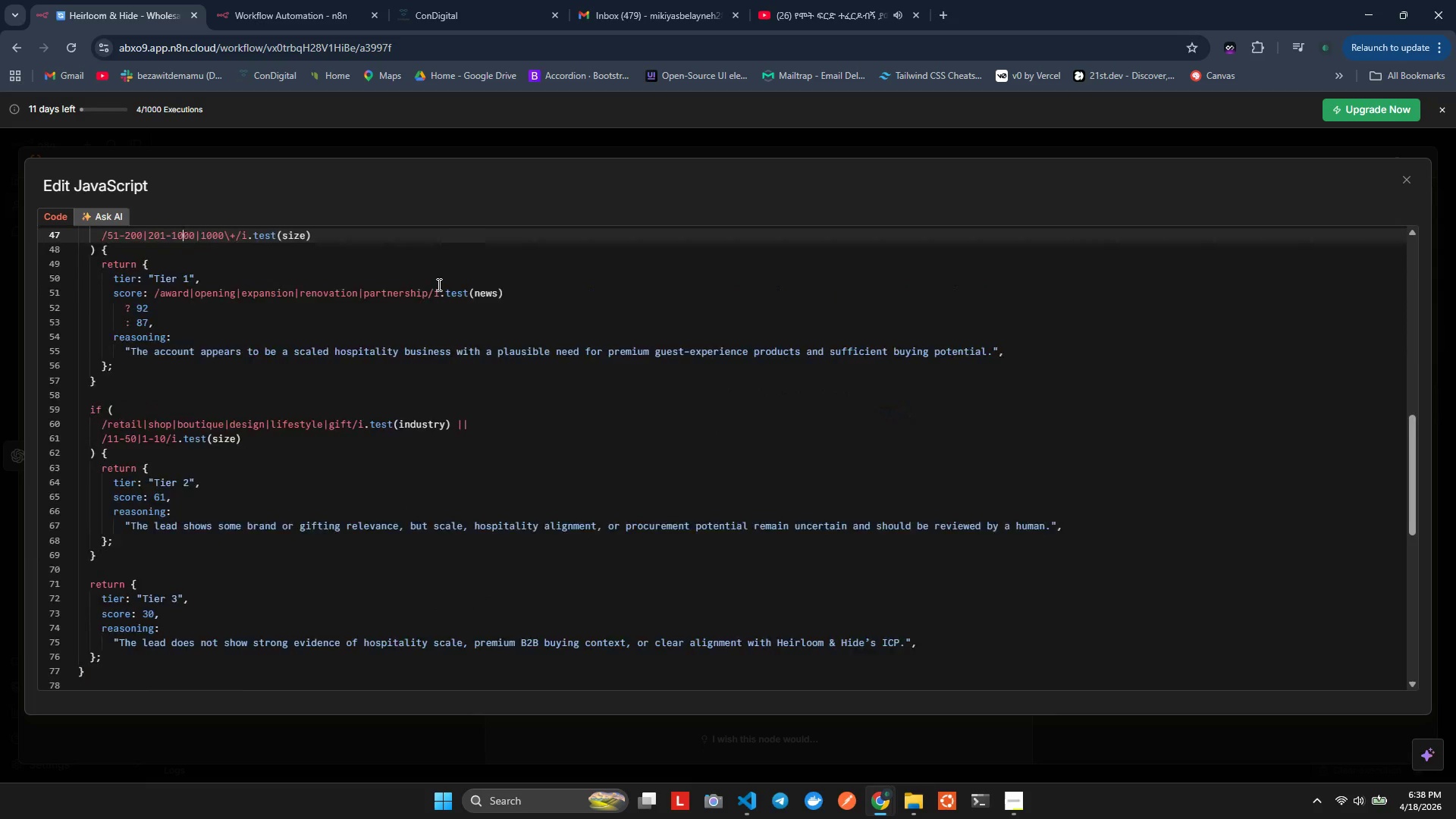 
key(ArrowUp)
 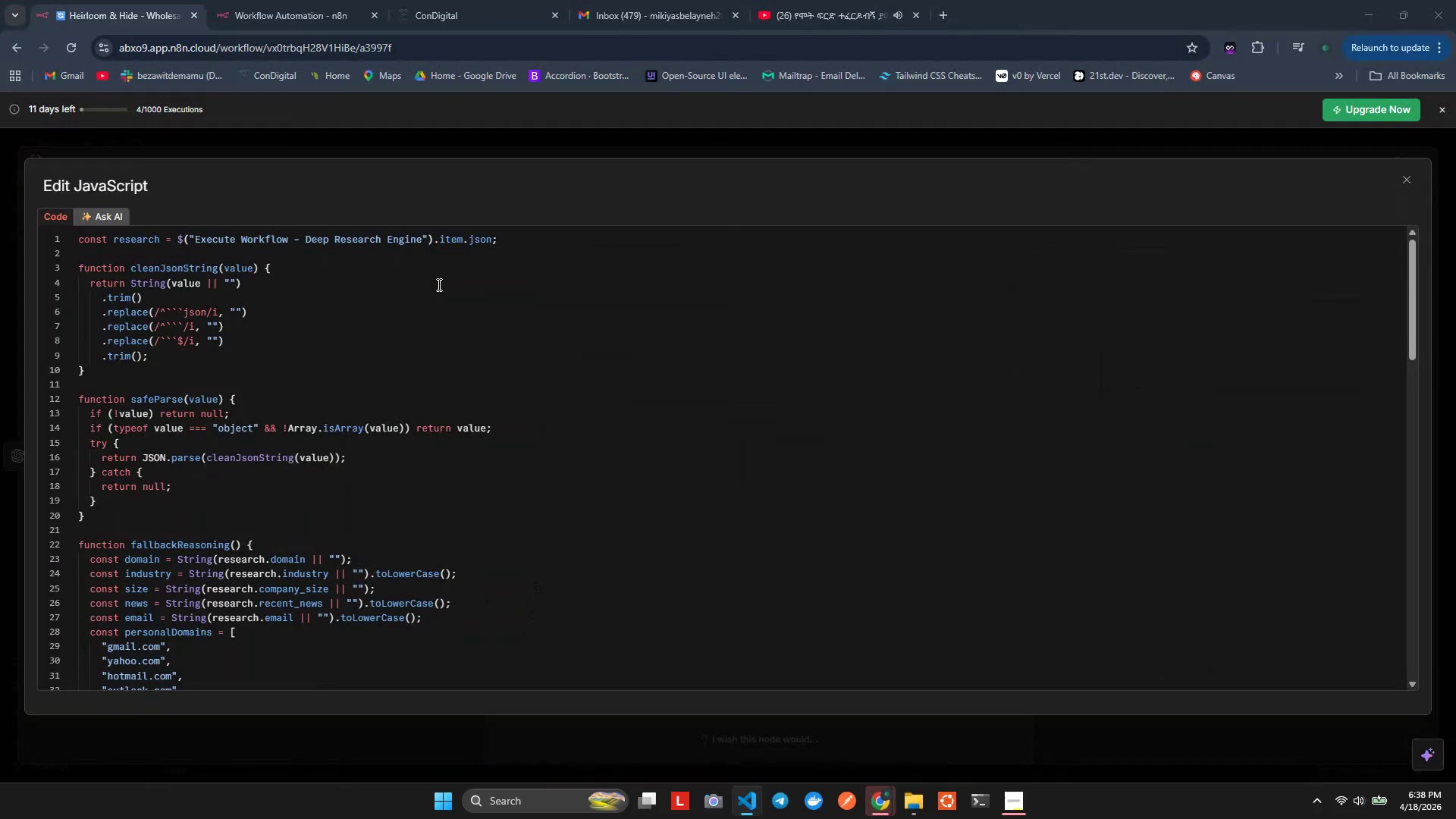 
hold_key(key=ArrowDown, duration=0.39)
 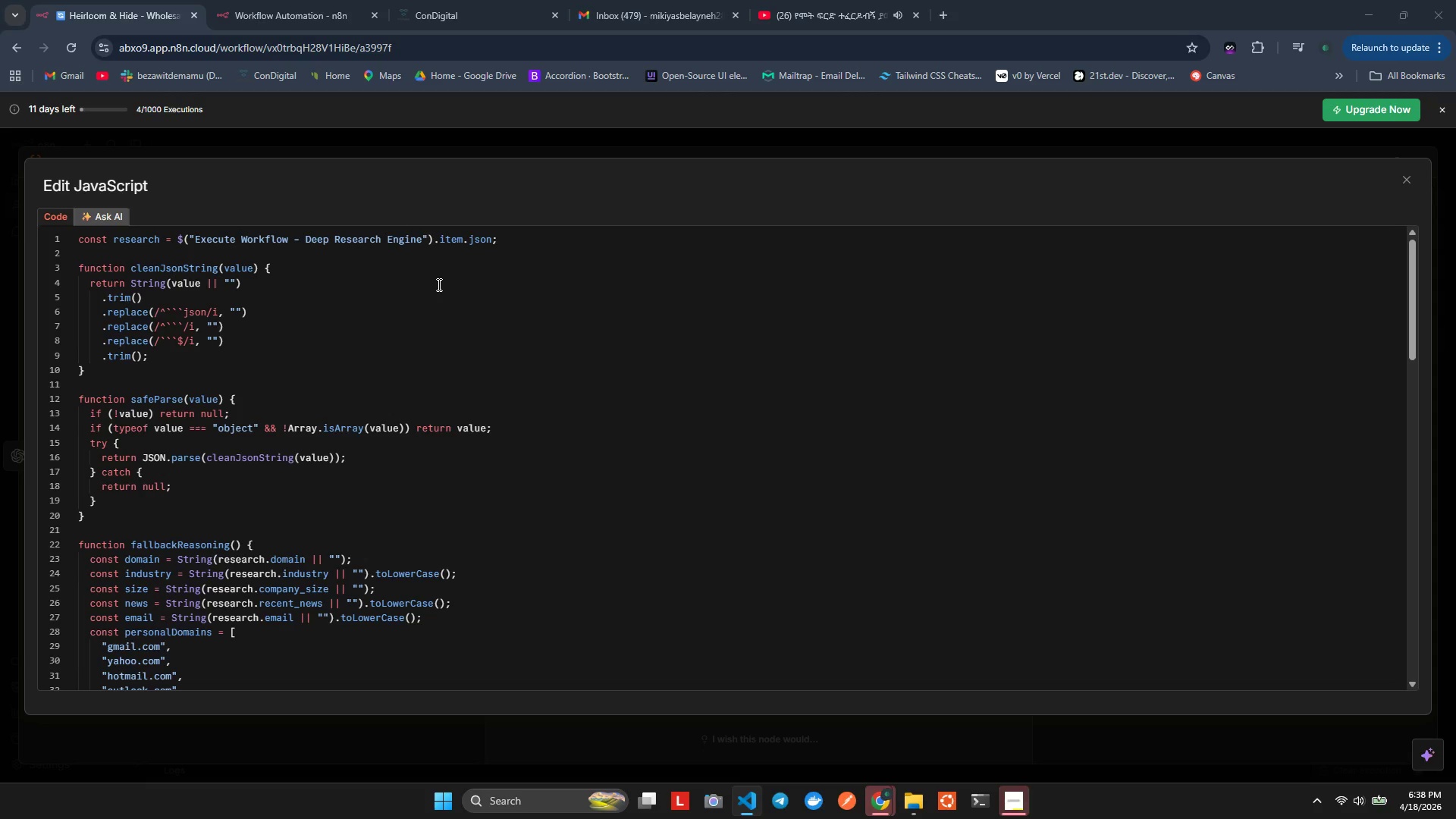 
key(ArrowUp)
 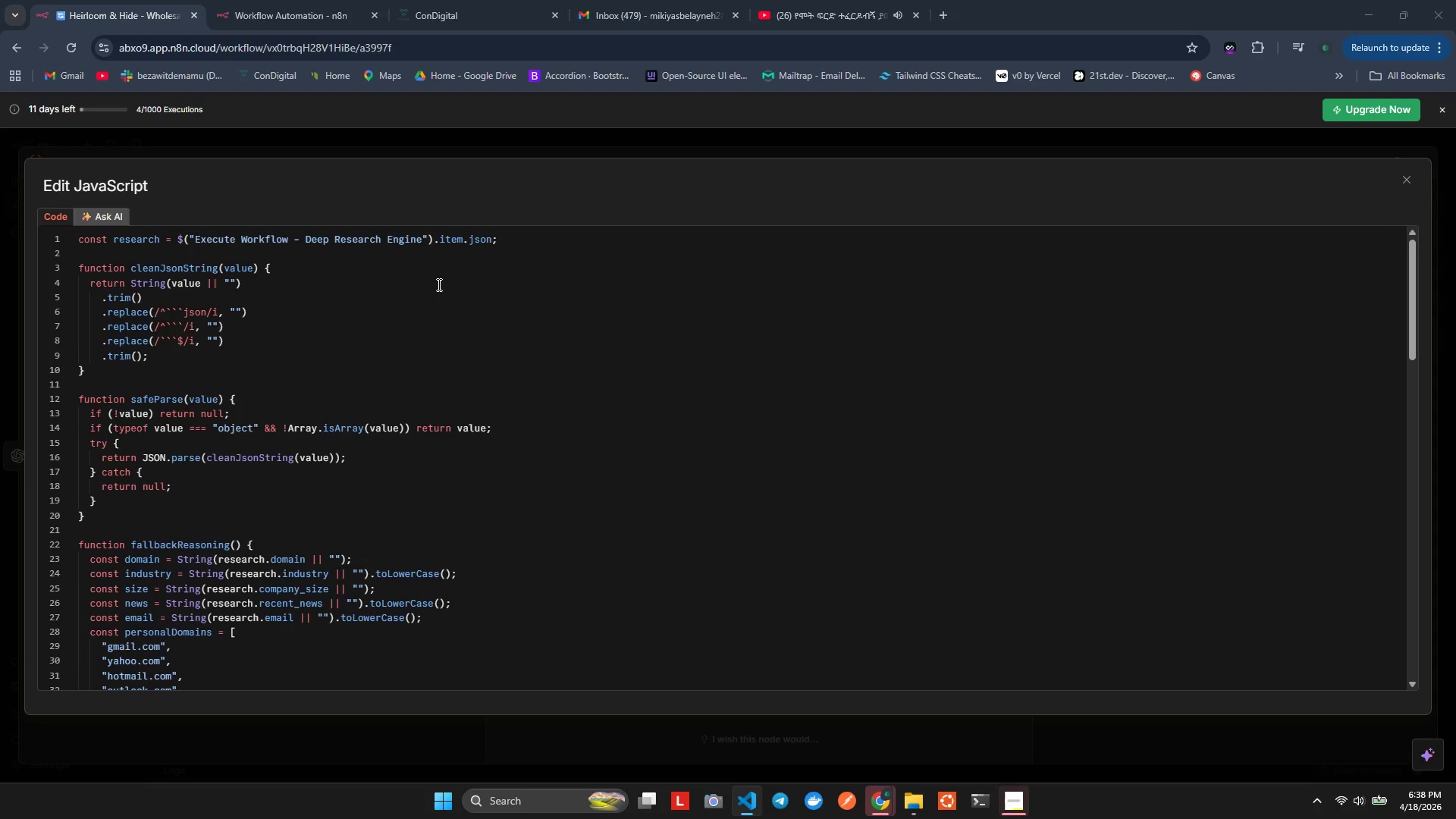 
key(ArrowUp)
 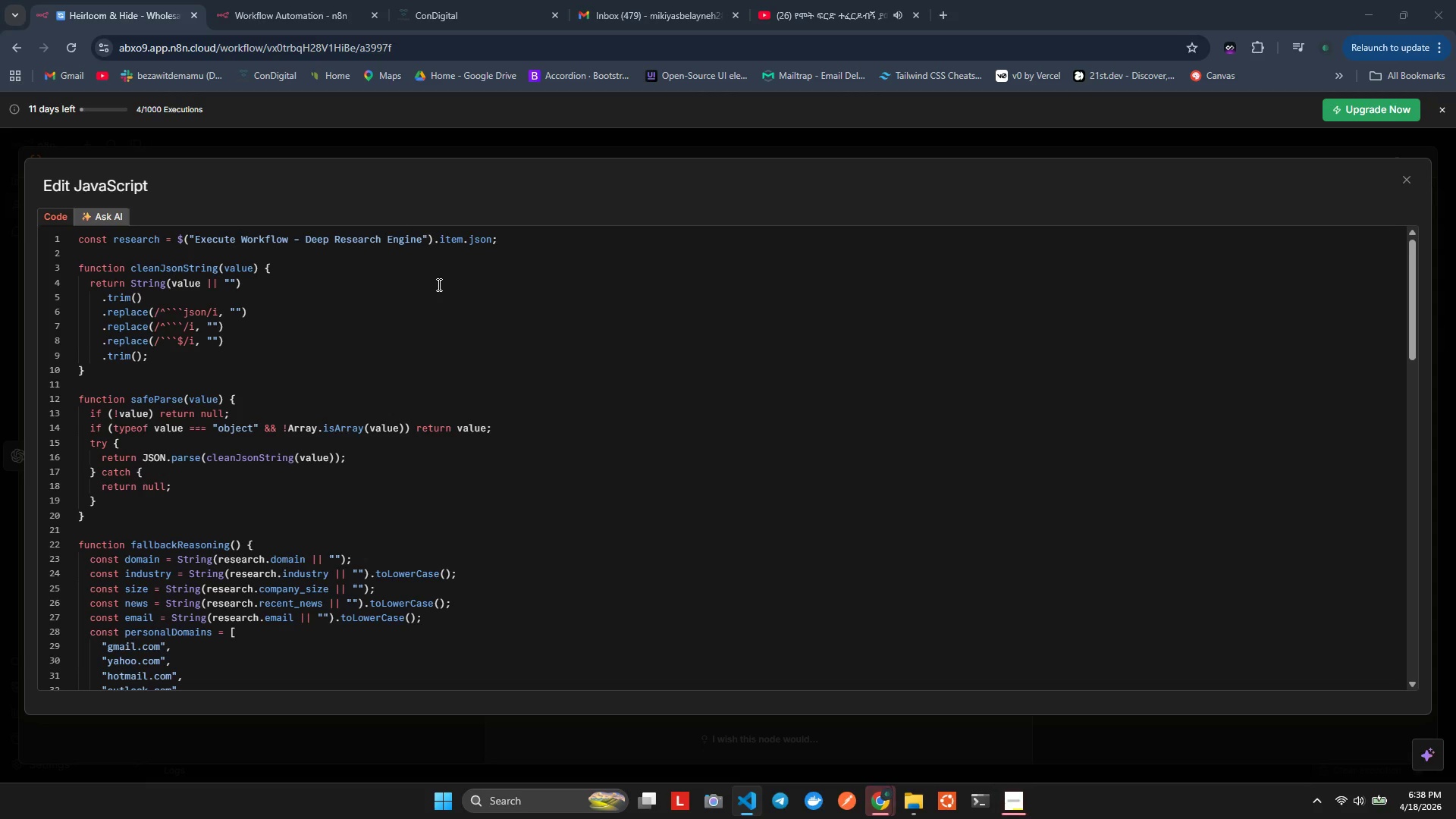 
key(ArrowUp)
 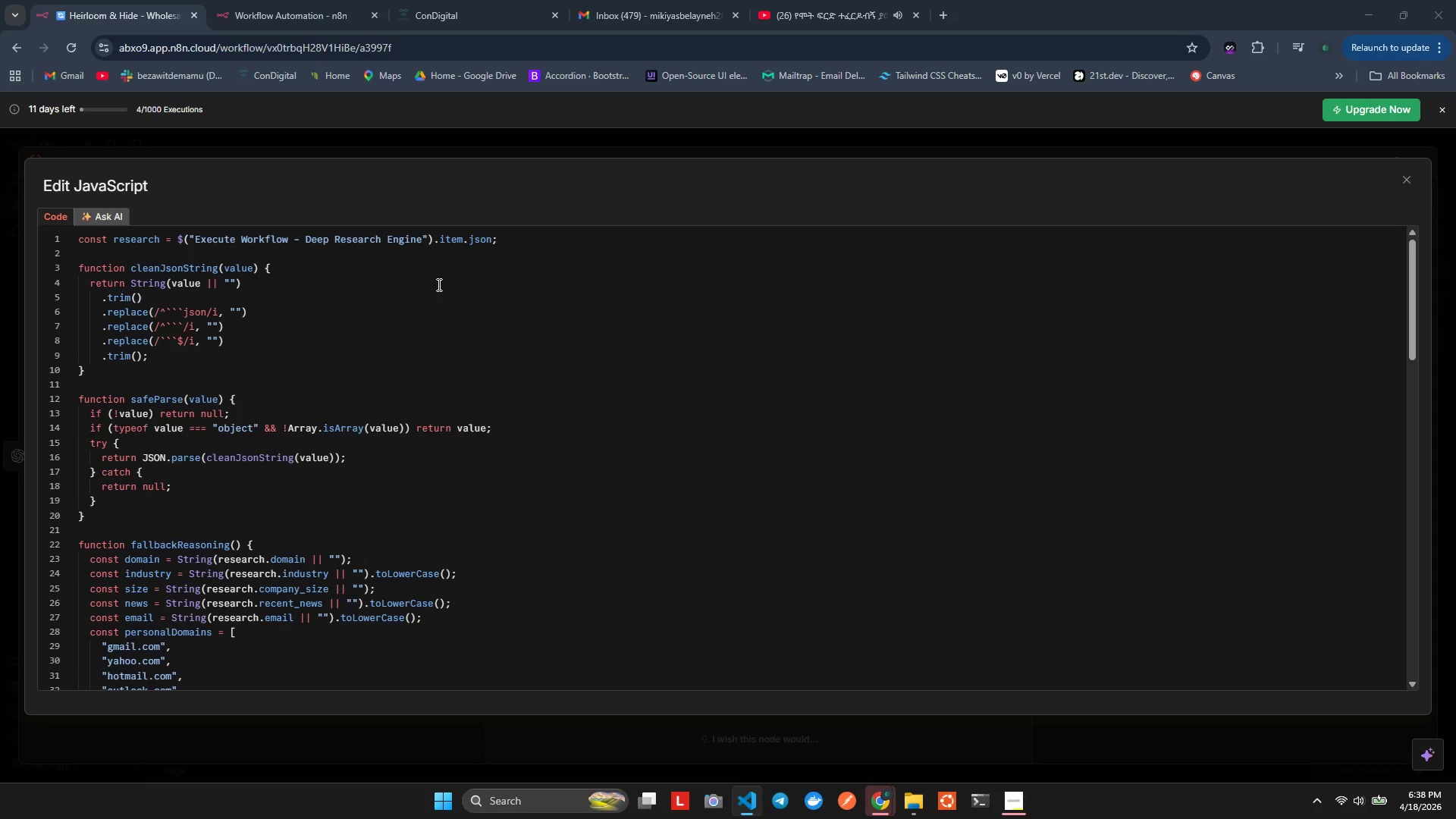 
key(ArrowUp)
 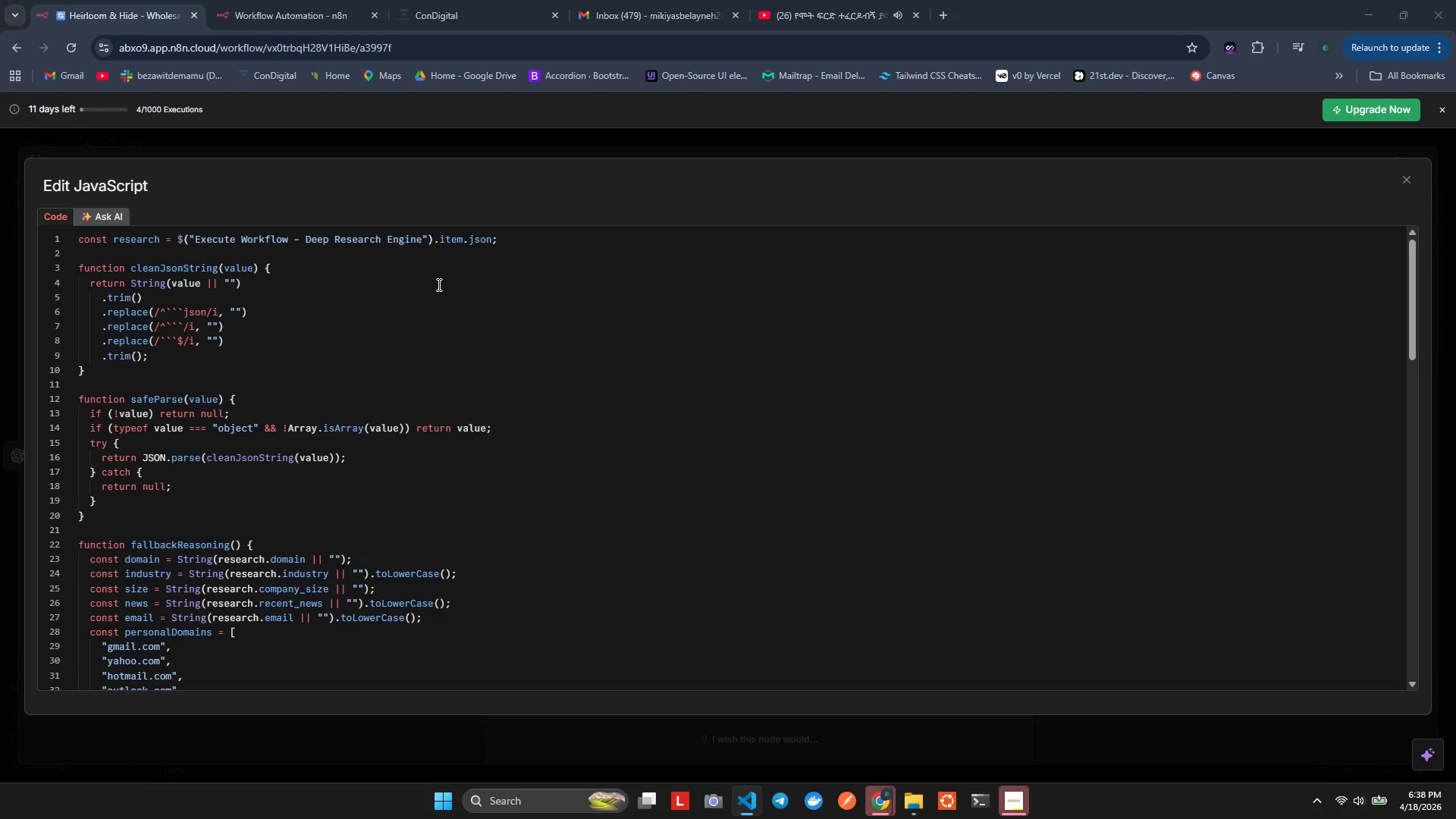 
left_click([438, 284])
 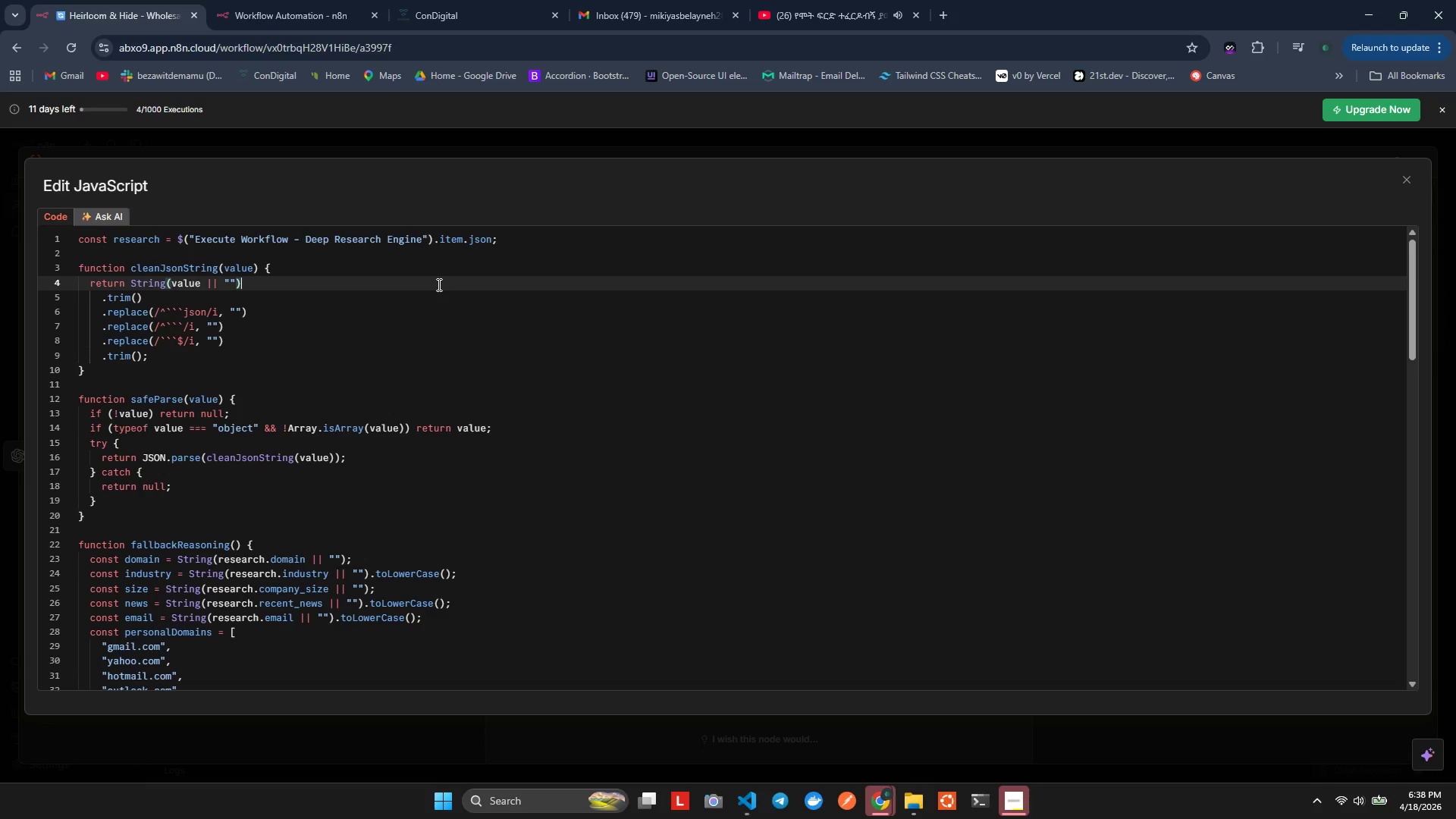 
key(ArrowUp)
 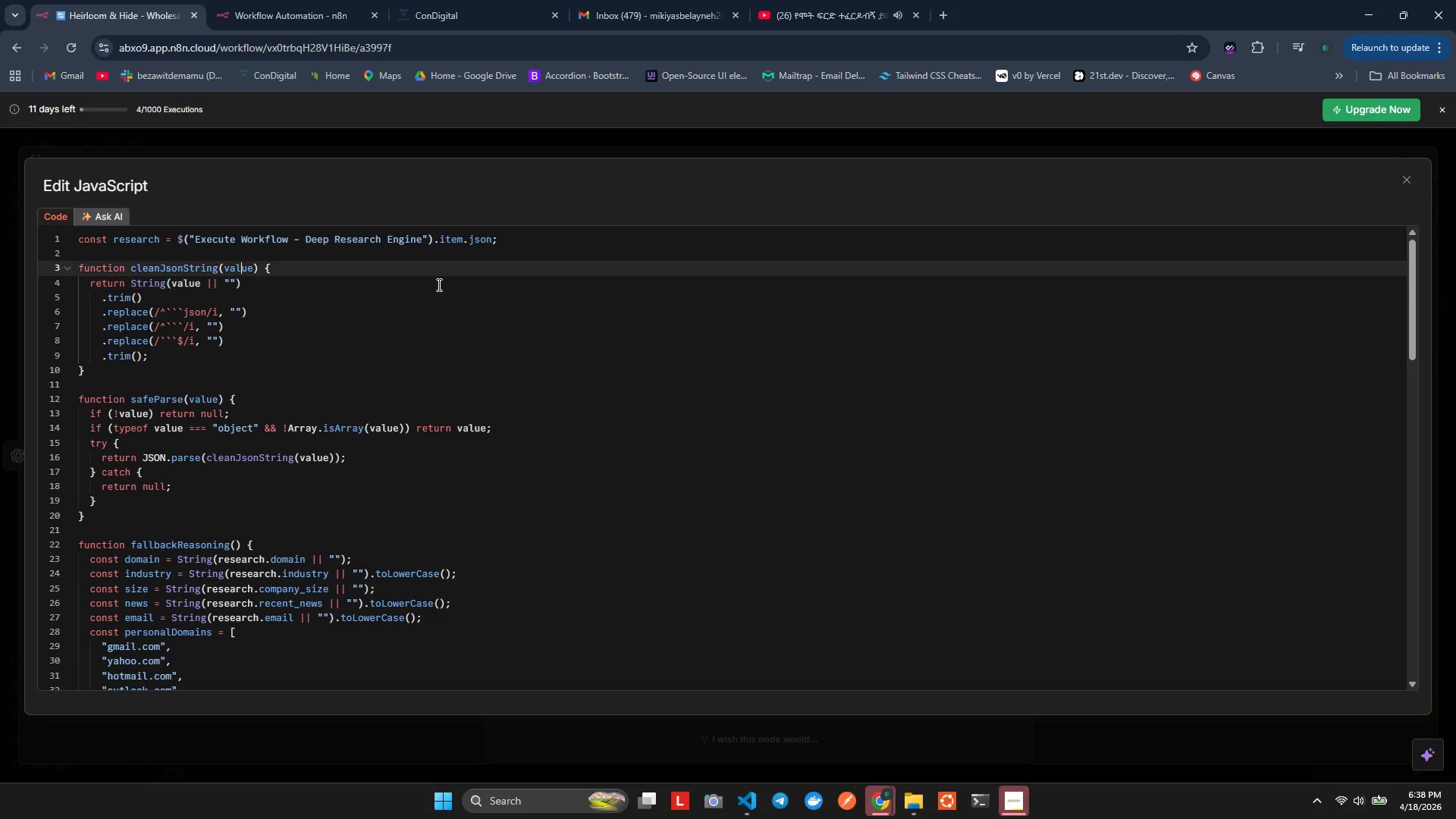 
key(ArrowUp)
 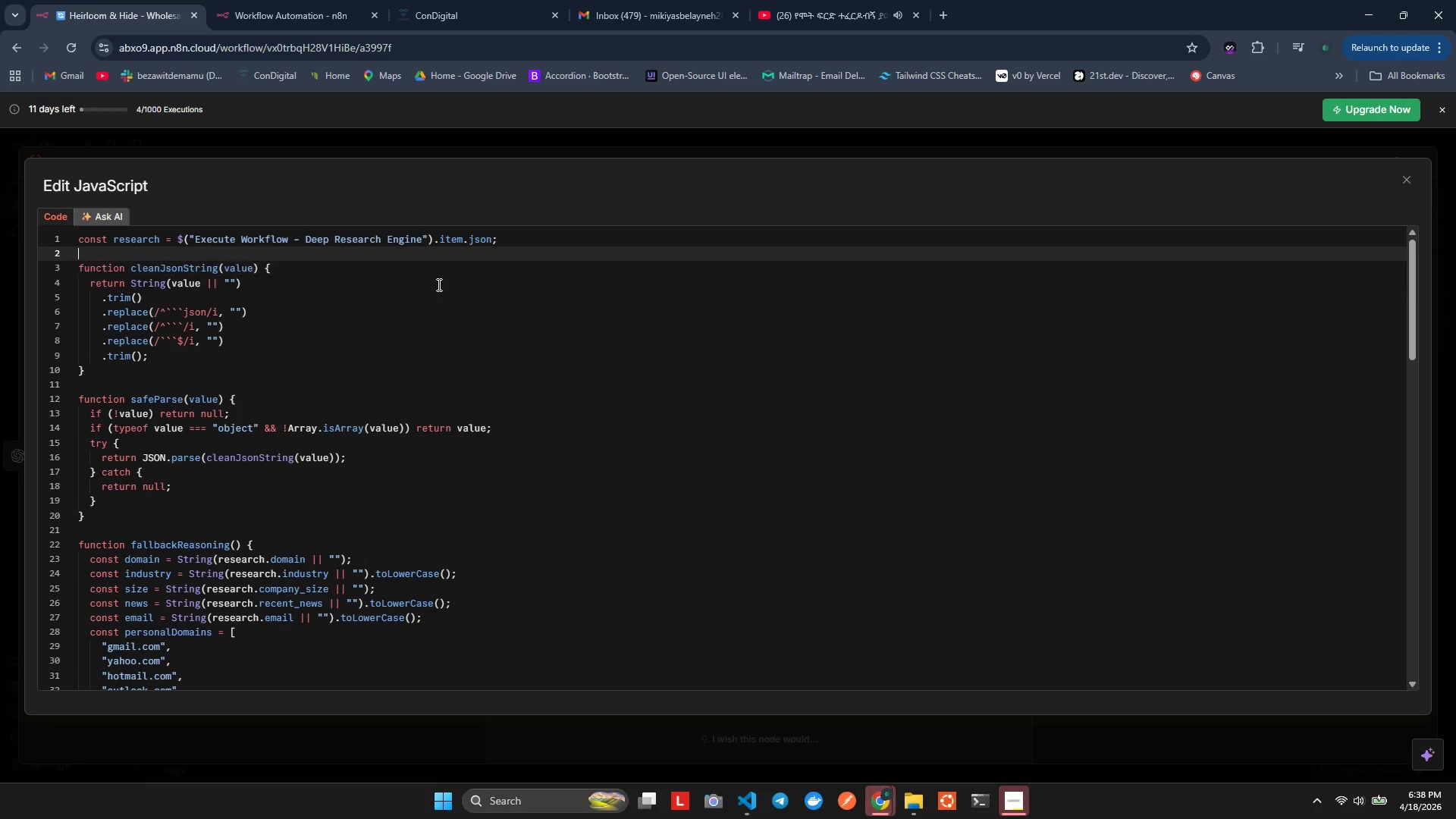 
key(ArrowUp)
 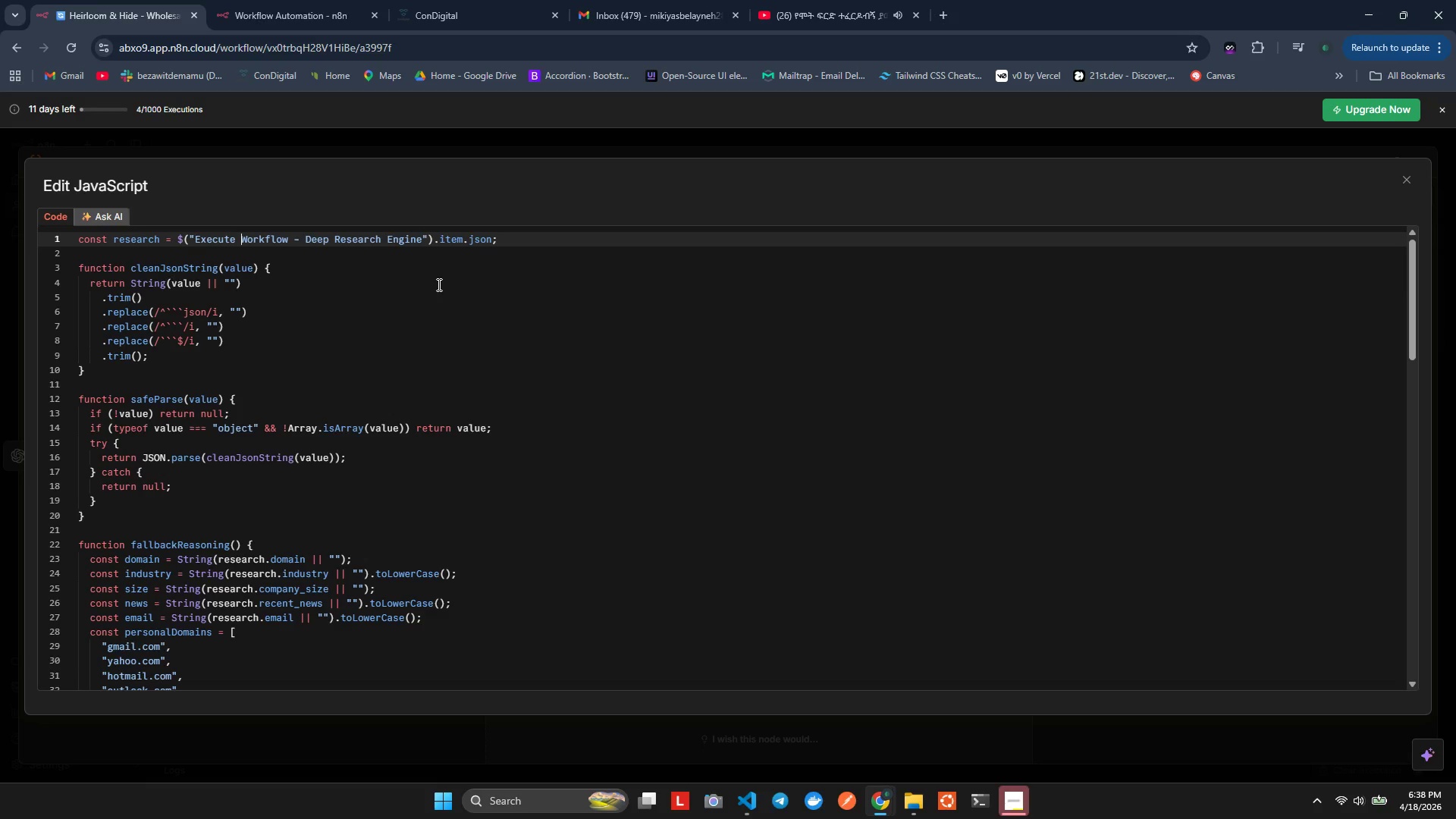 
wait(11.34)
 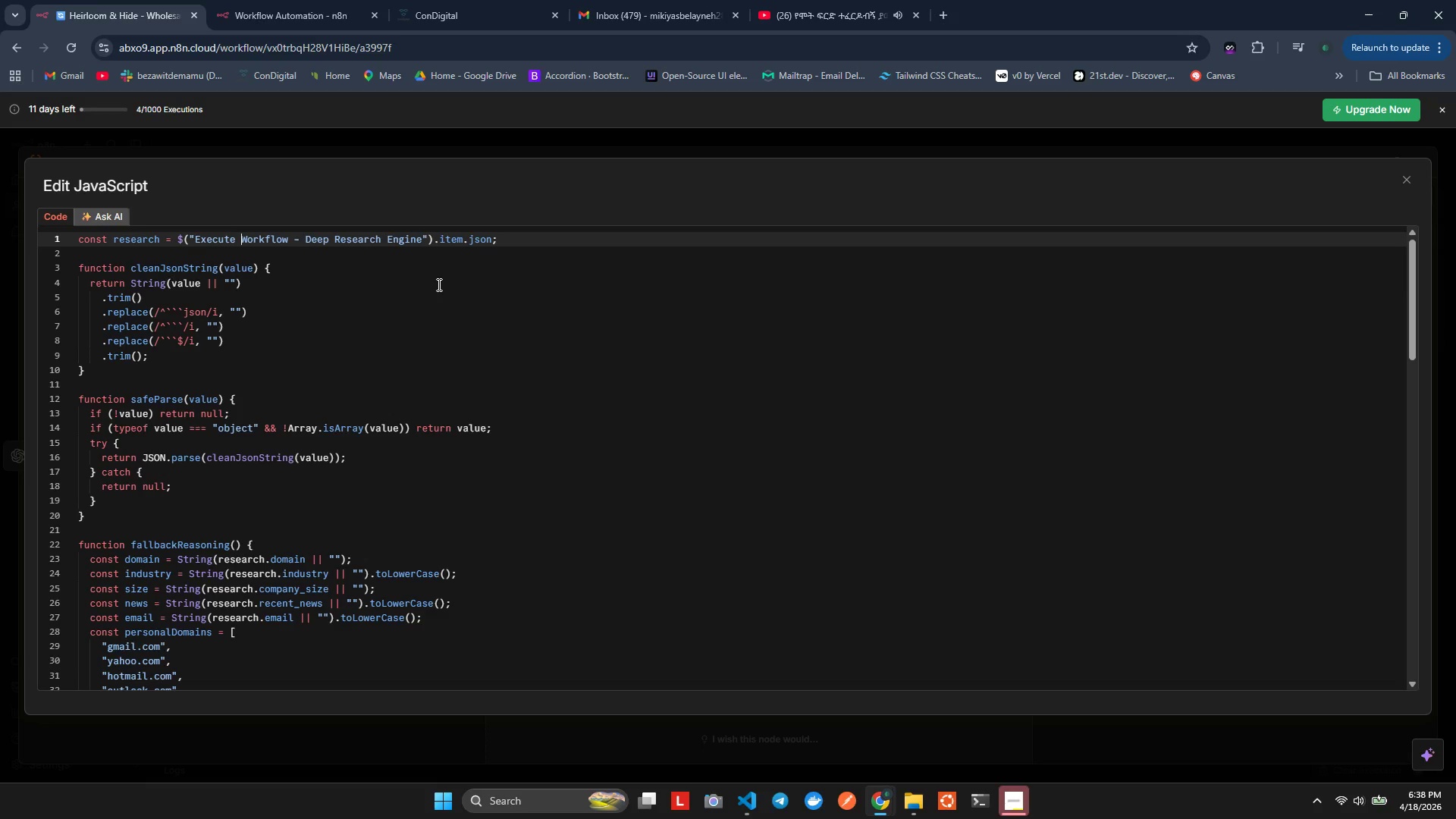 
key(ArrowRight)
 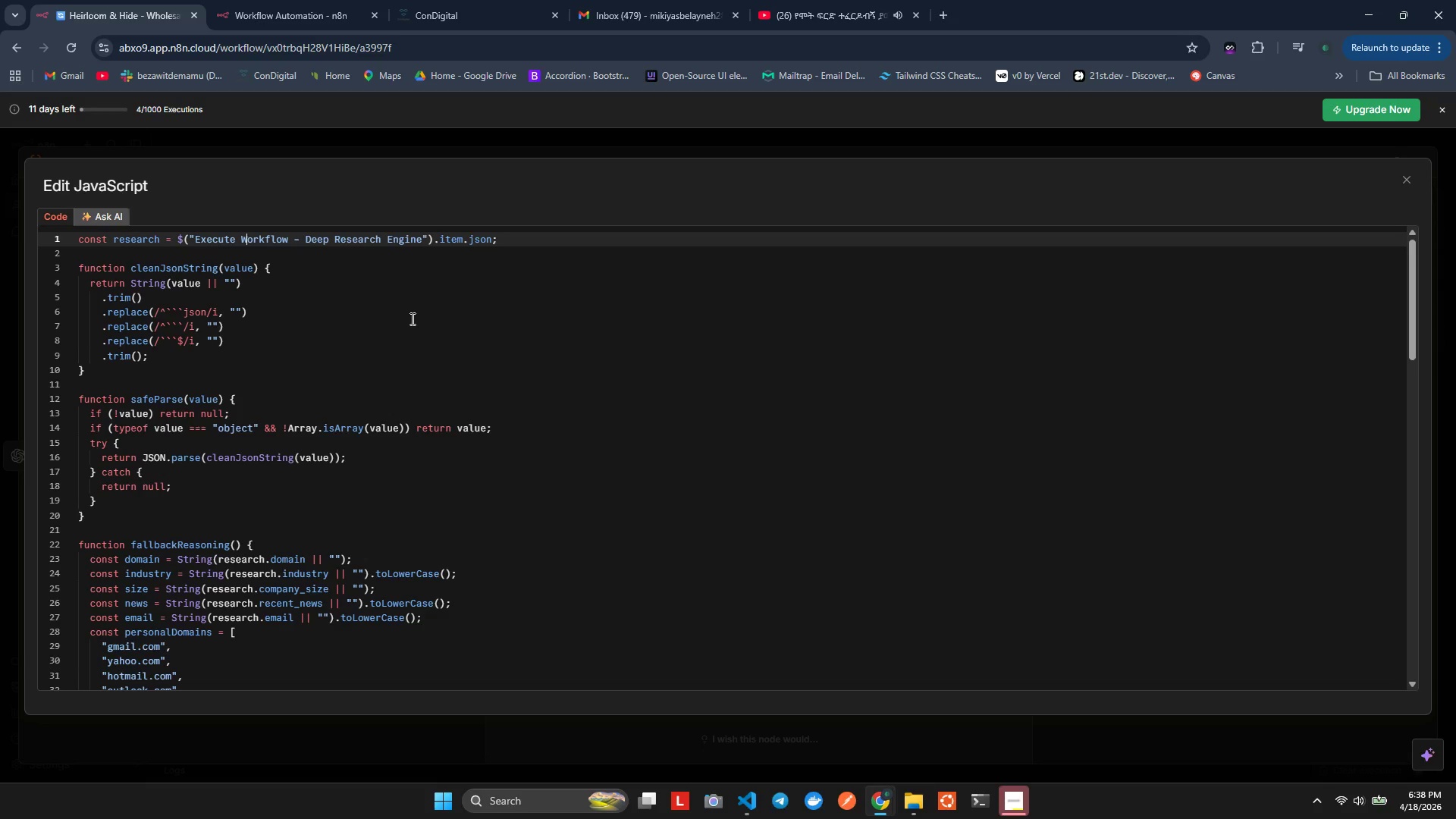 
key(ArrowDown)
 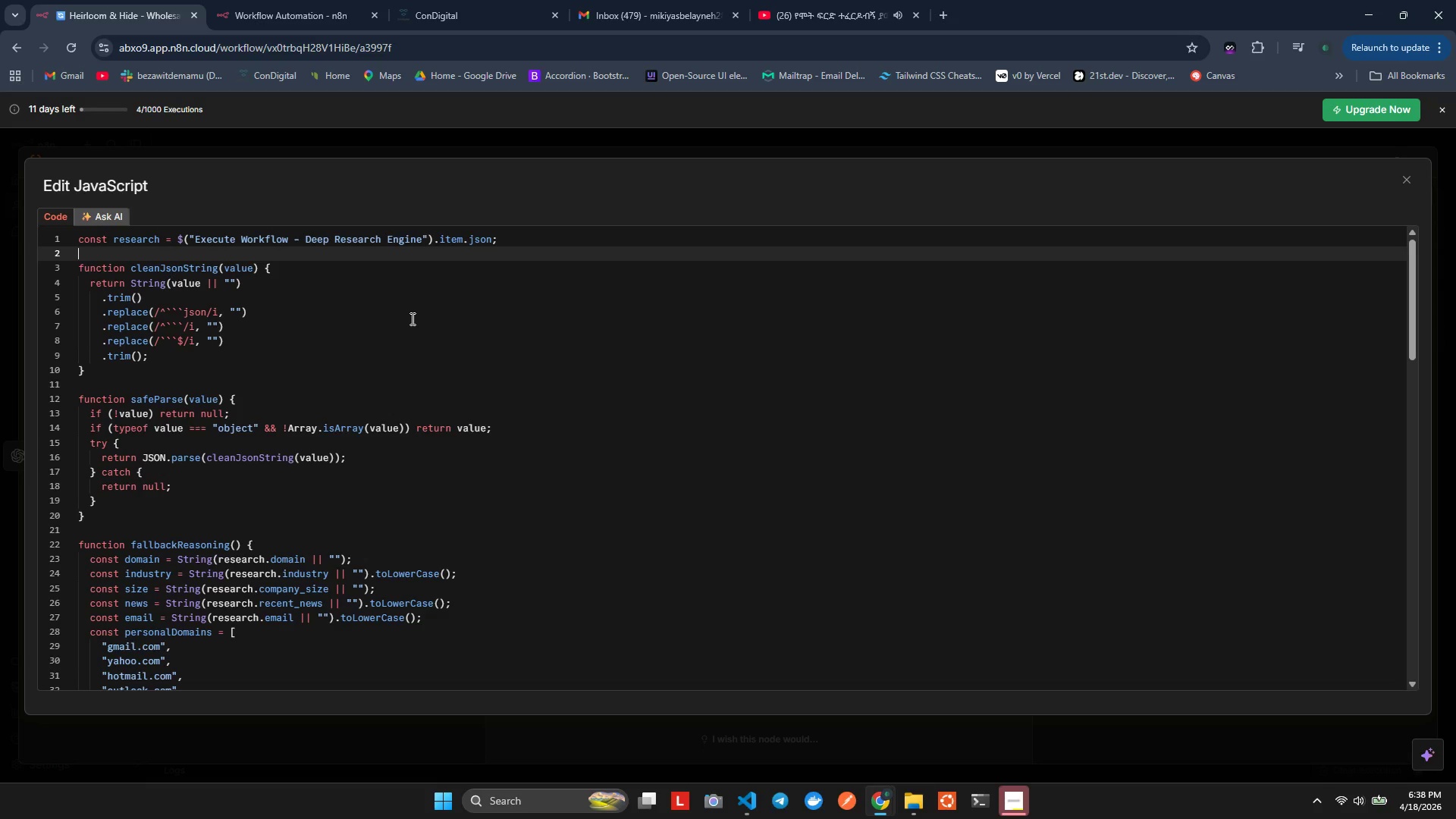 
key(ArrowRight)
 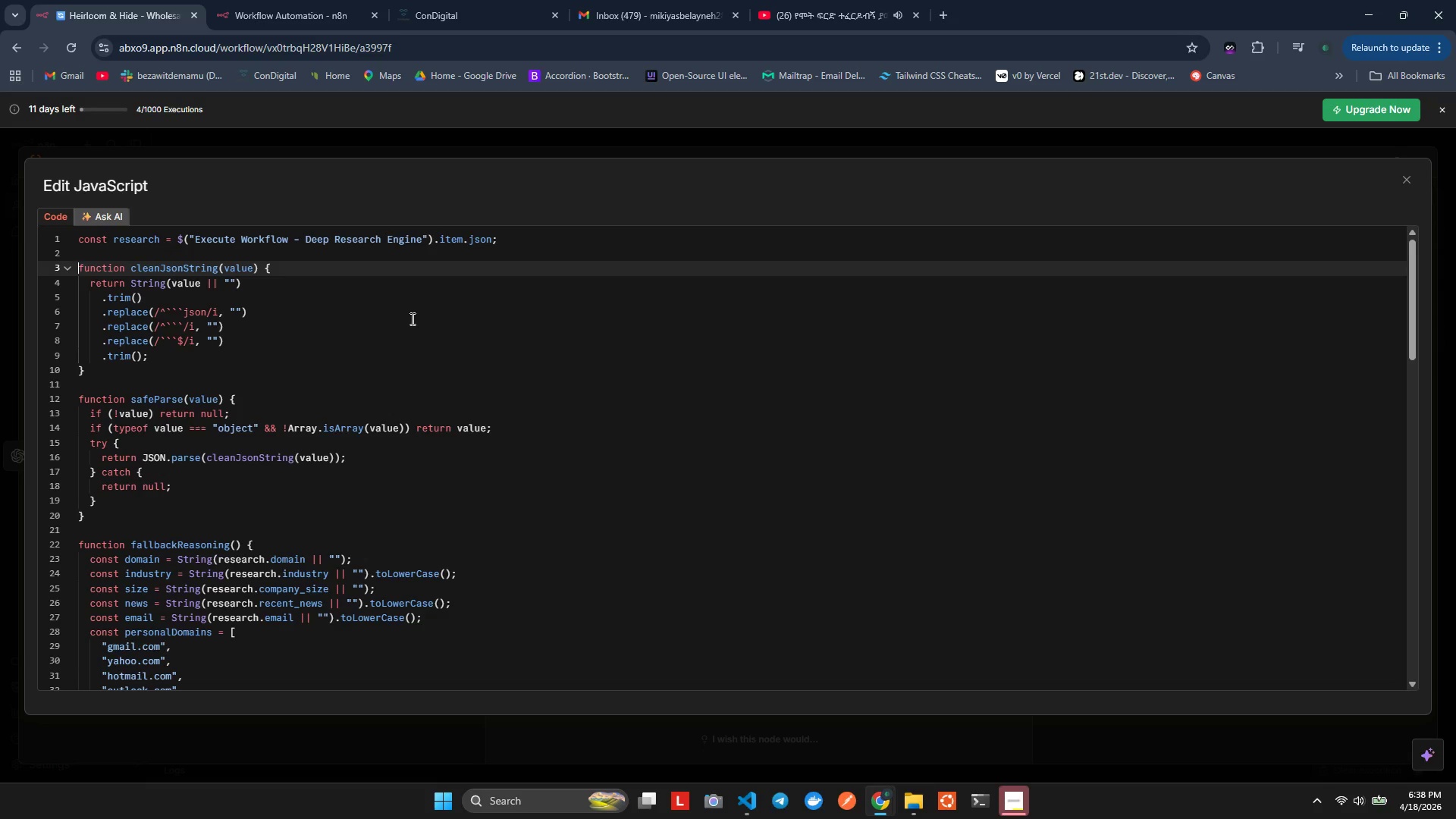 
key(ArrowDown)
 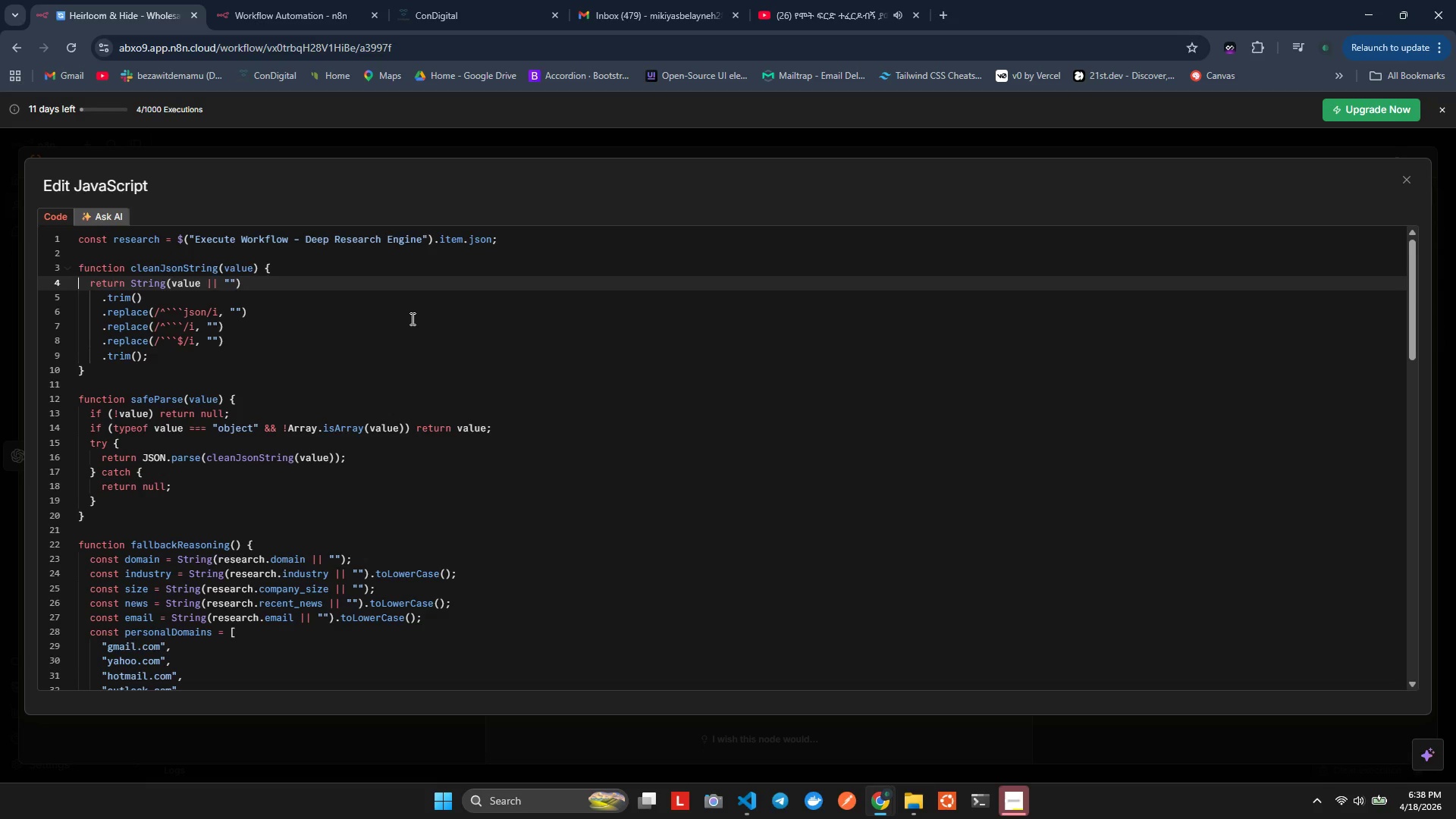 
key(ArrowLeft)
 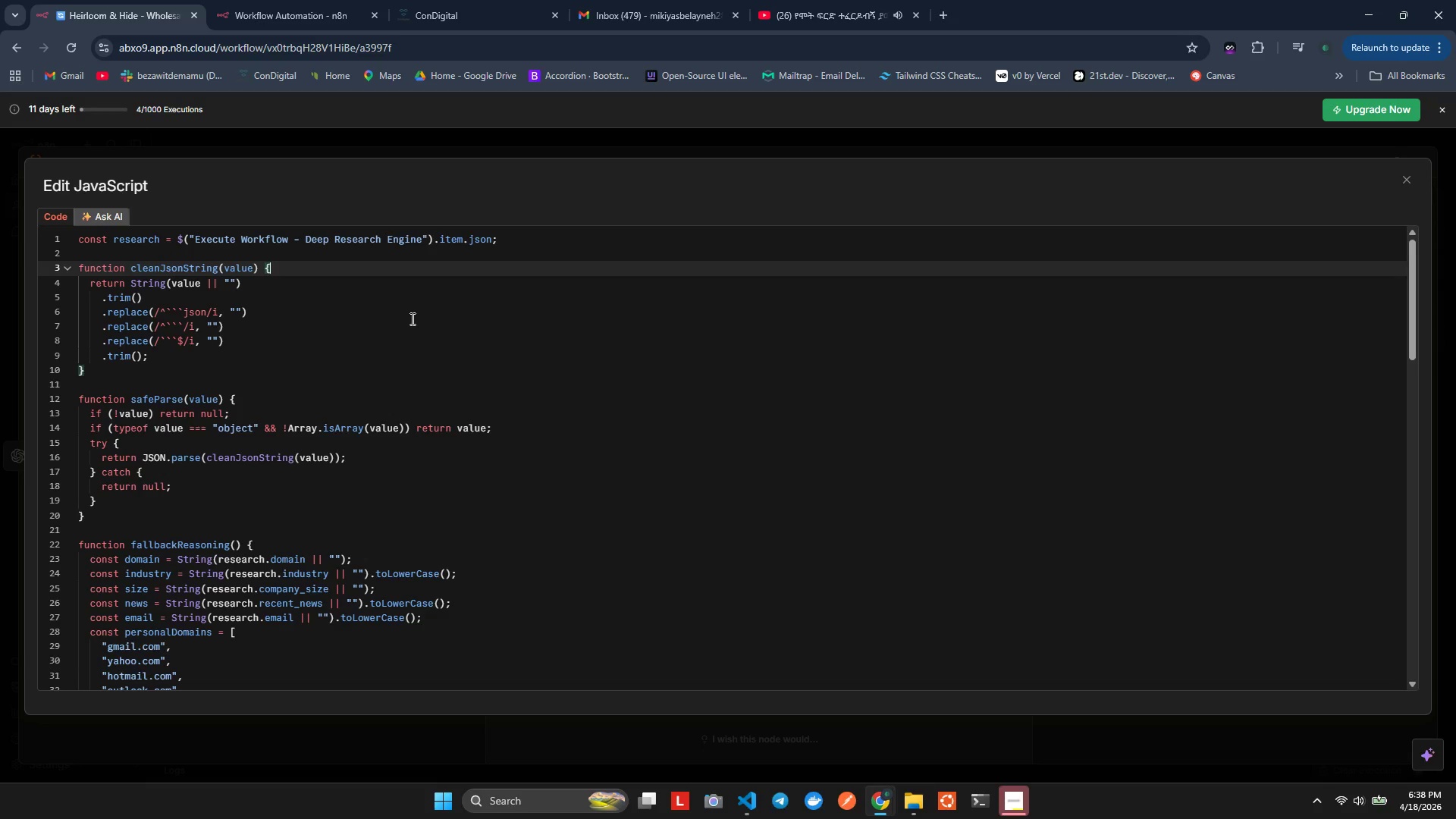 
key(ArrowRight)
 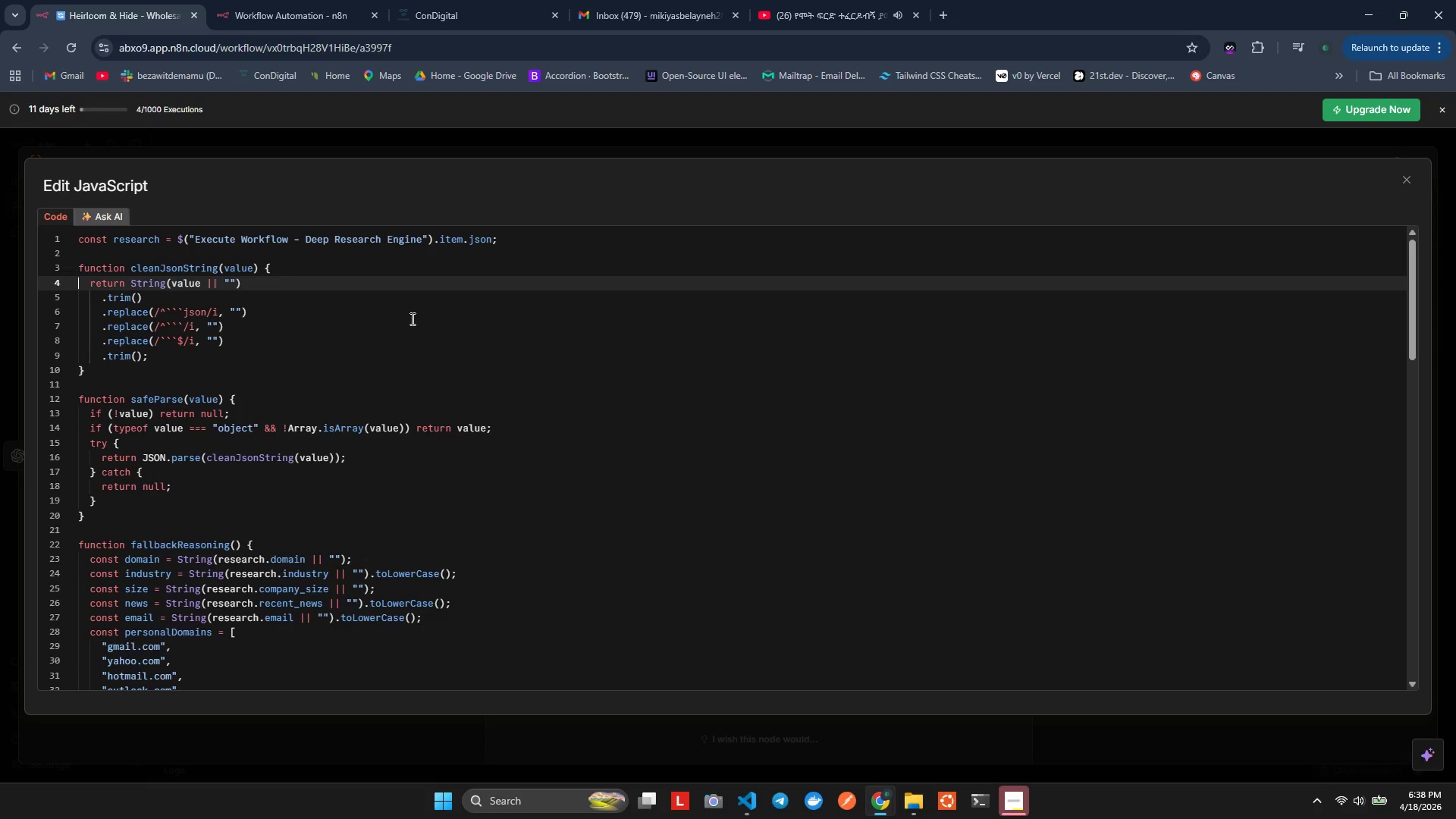 
key(ArrowDown)
 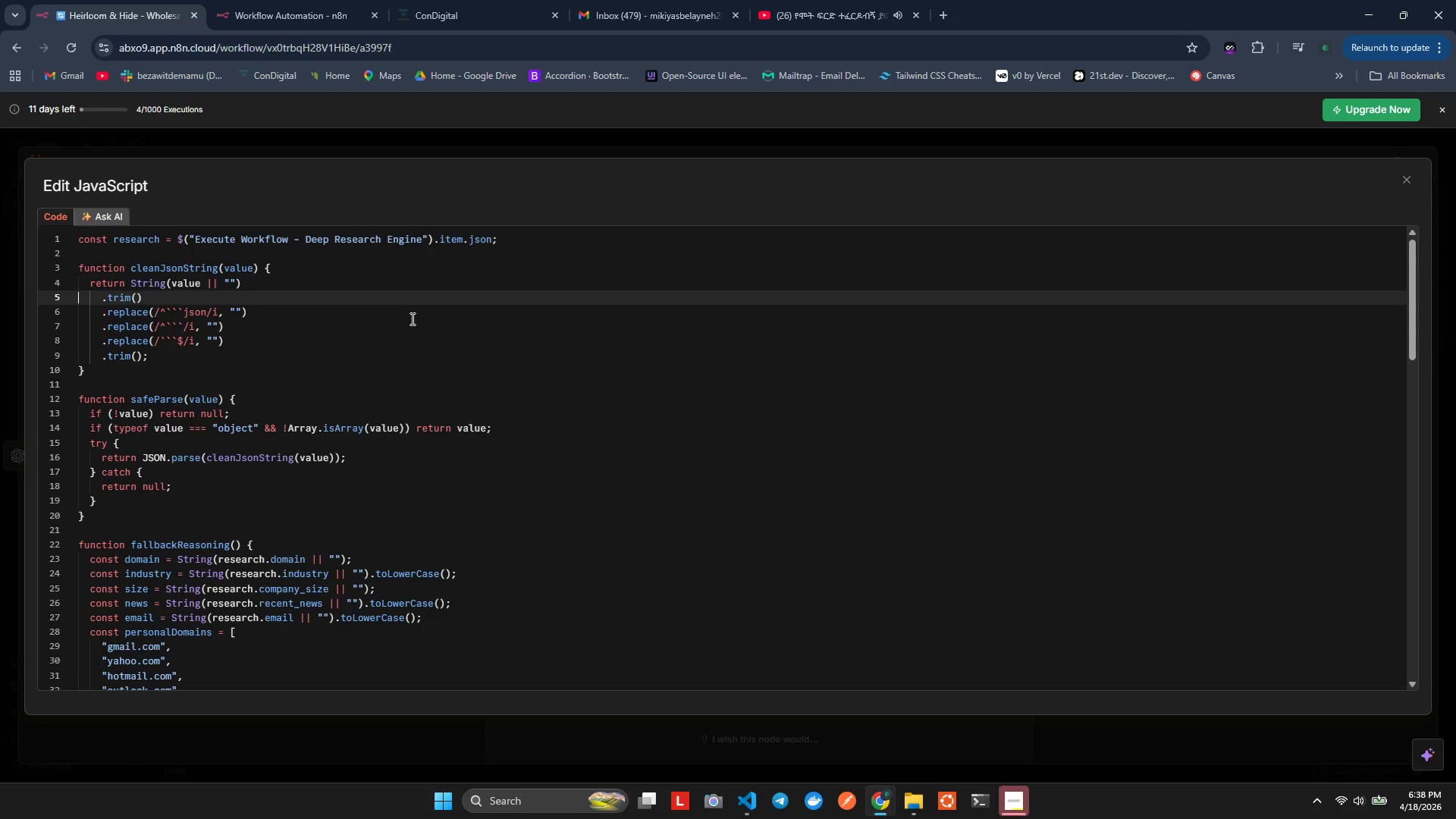 
key(ArrowDown)
 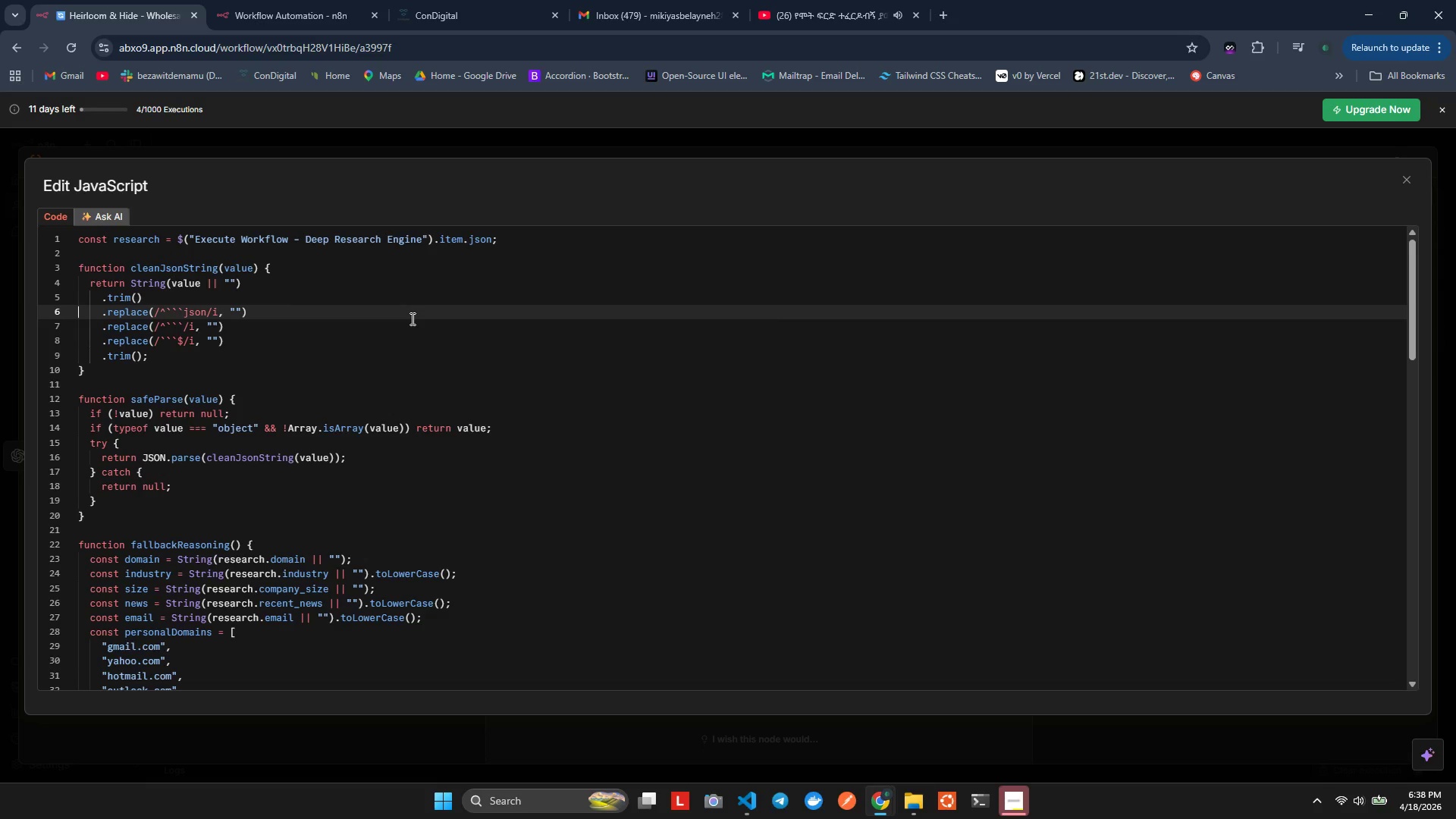 
key(ArrowDown)
 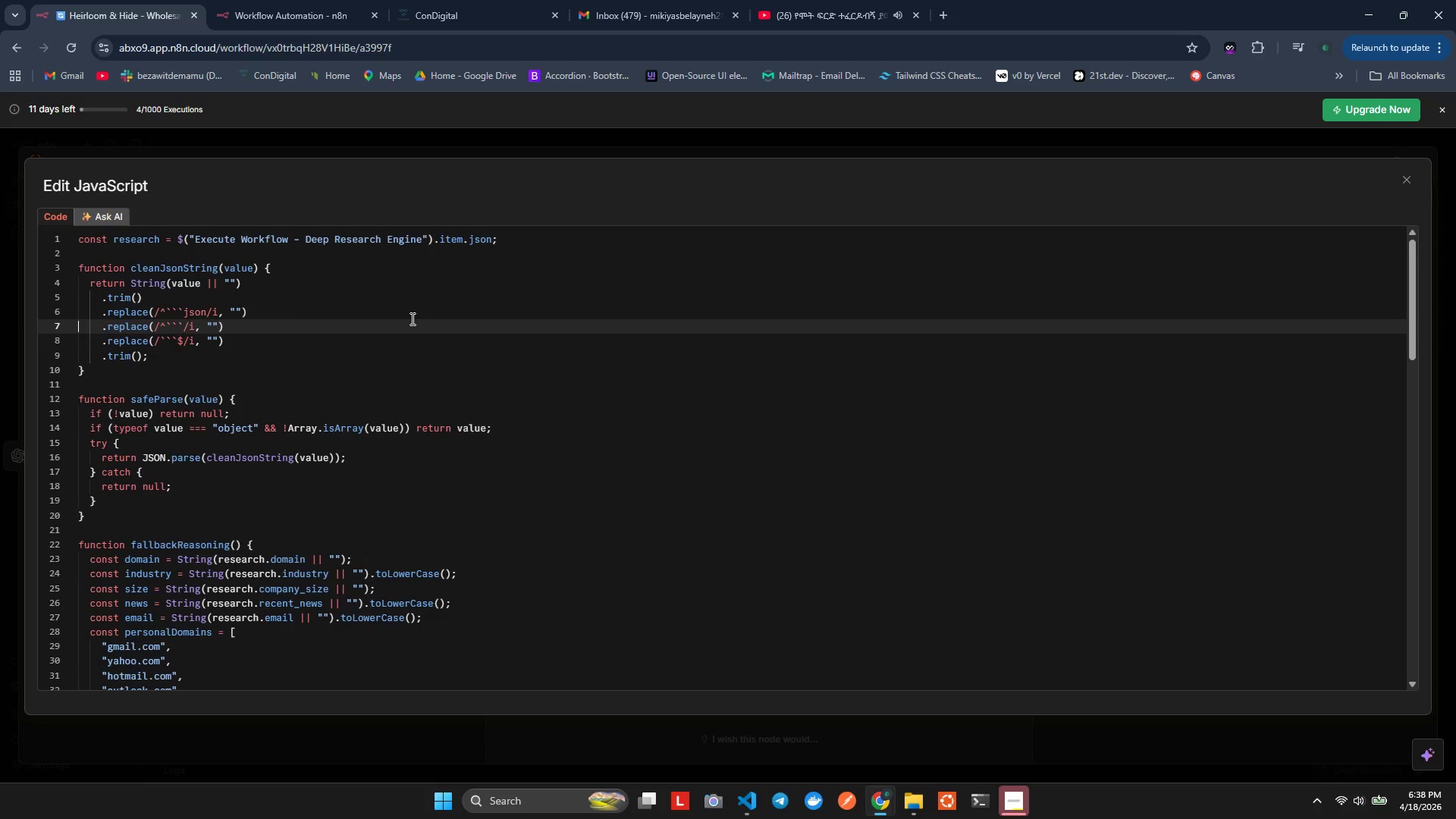 
key(ArrowDown)
 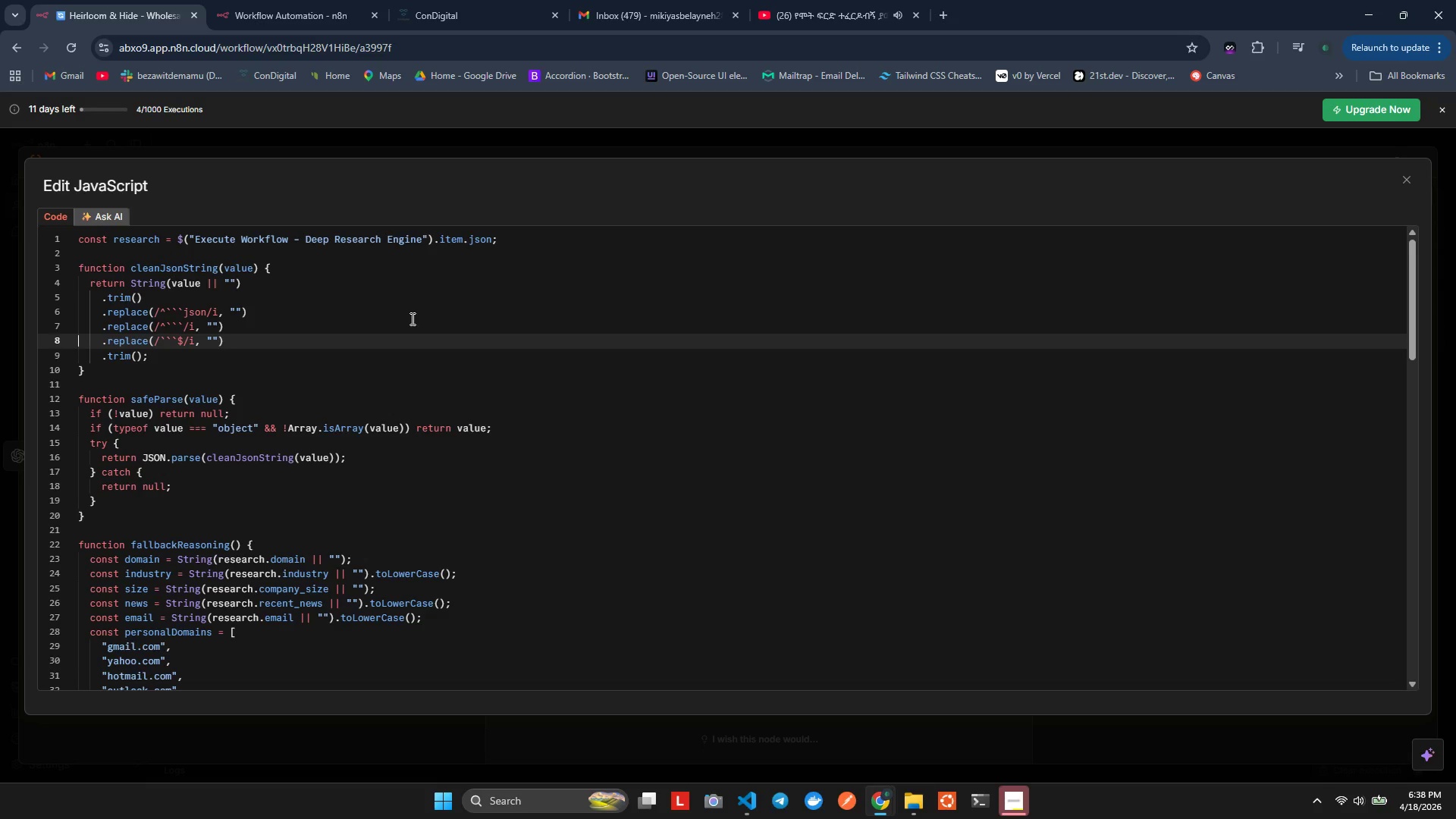 
key(ArrowDown)
 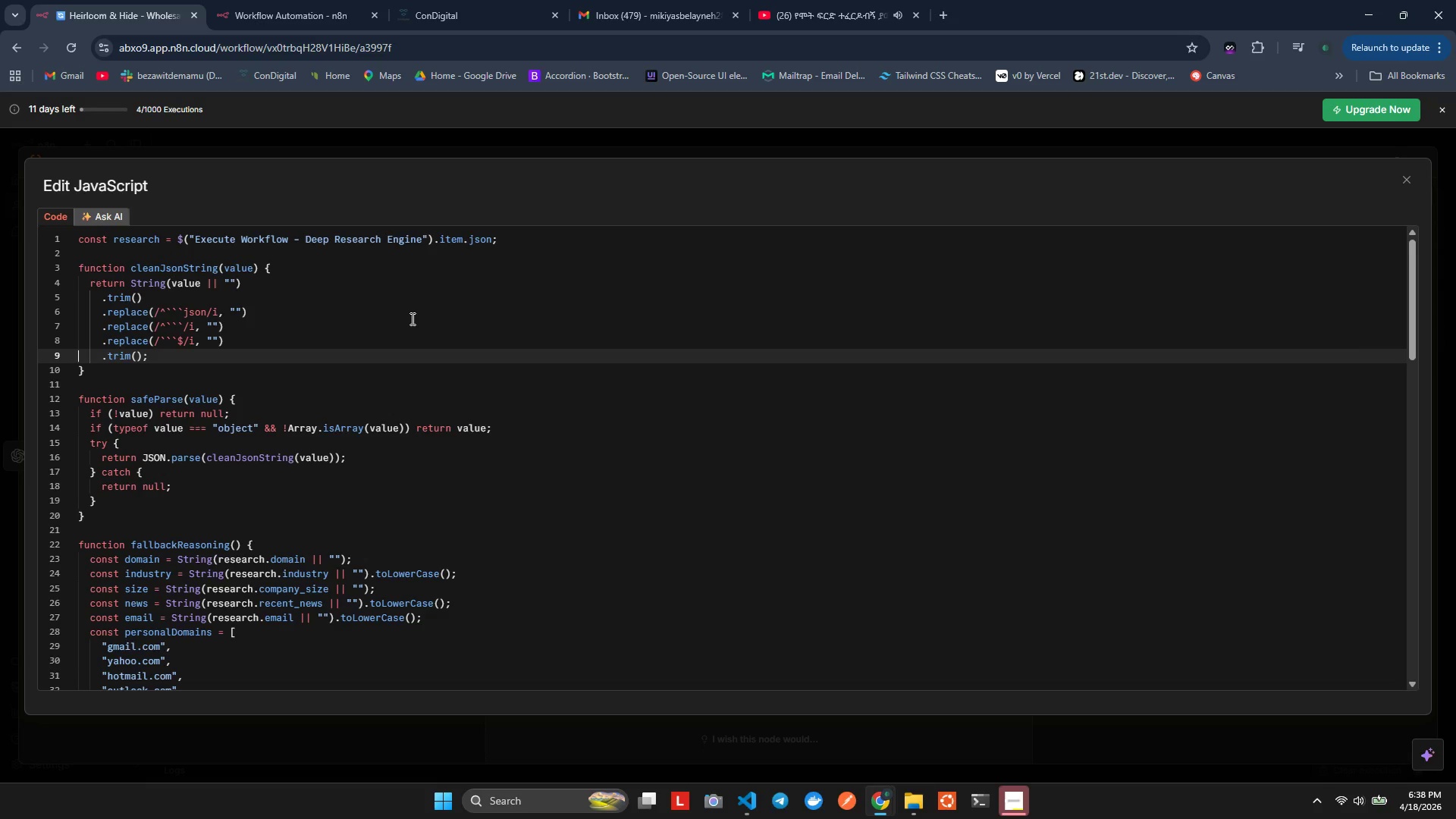 
key(ArrowDown)
 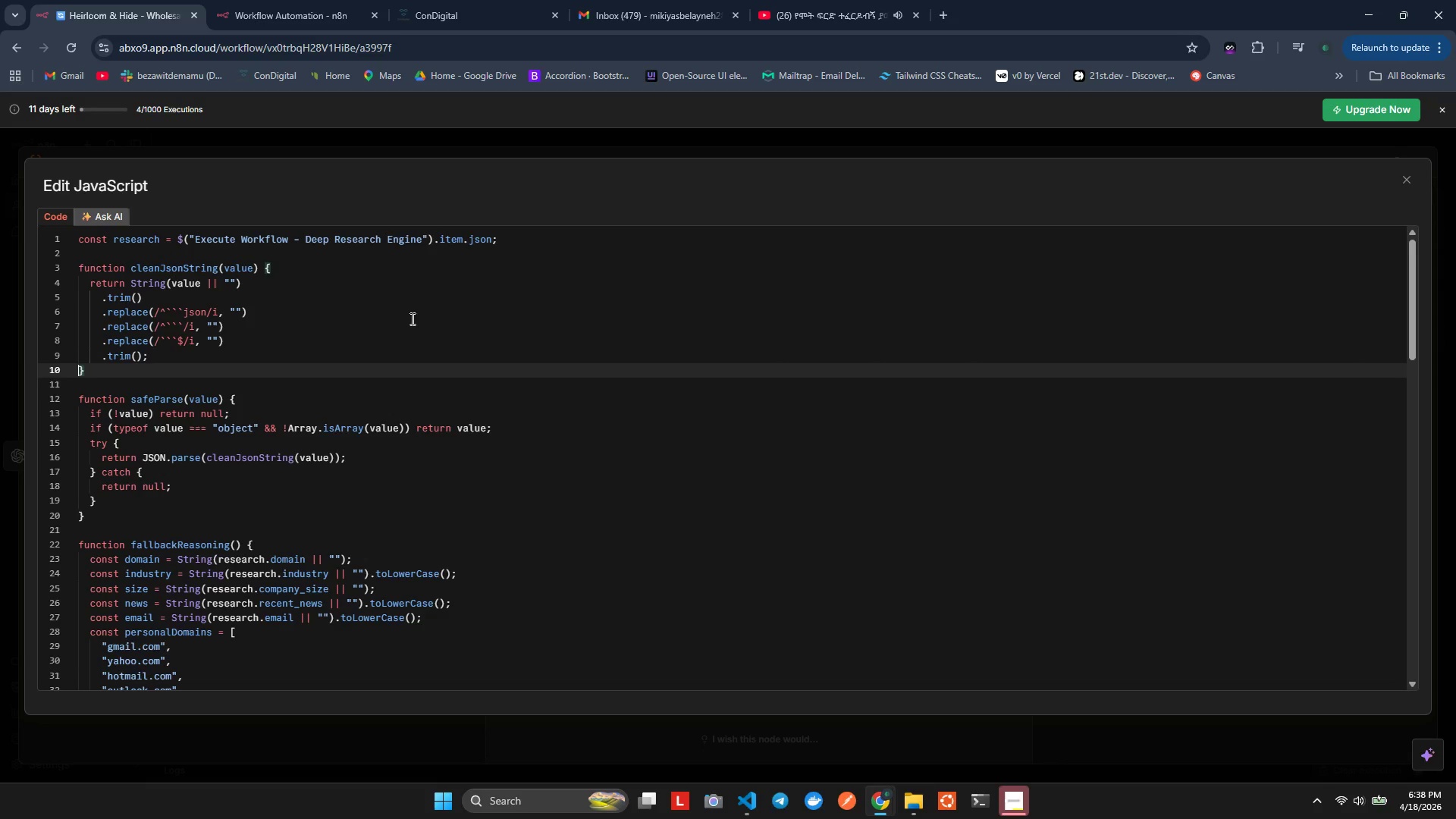 
key(ArrowDown)
 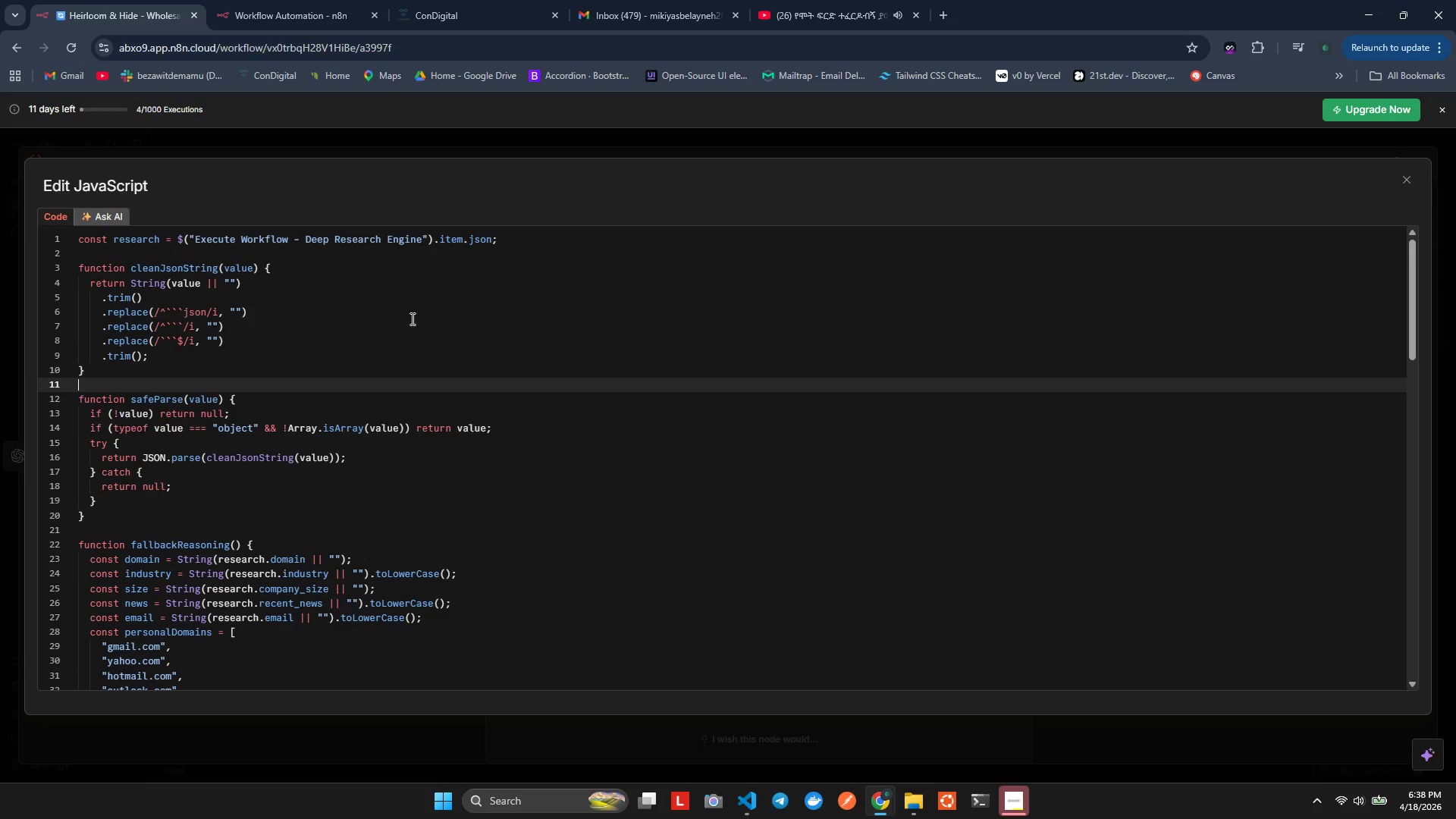 
key(ArrowLeft)
 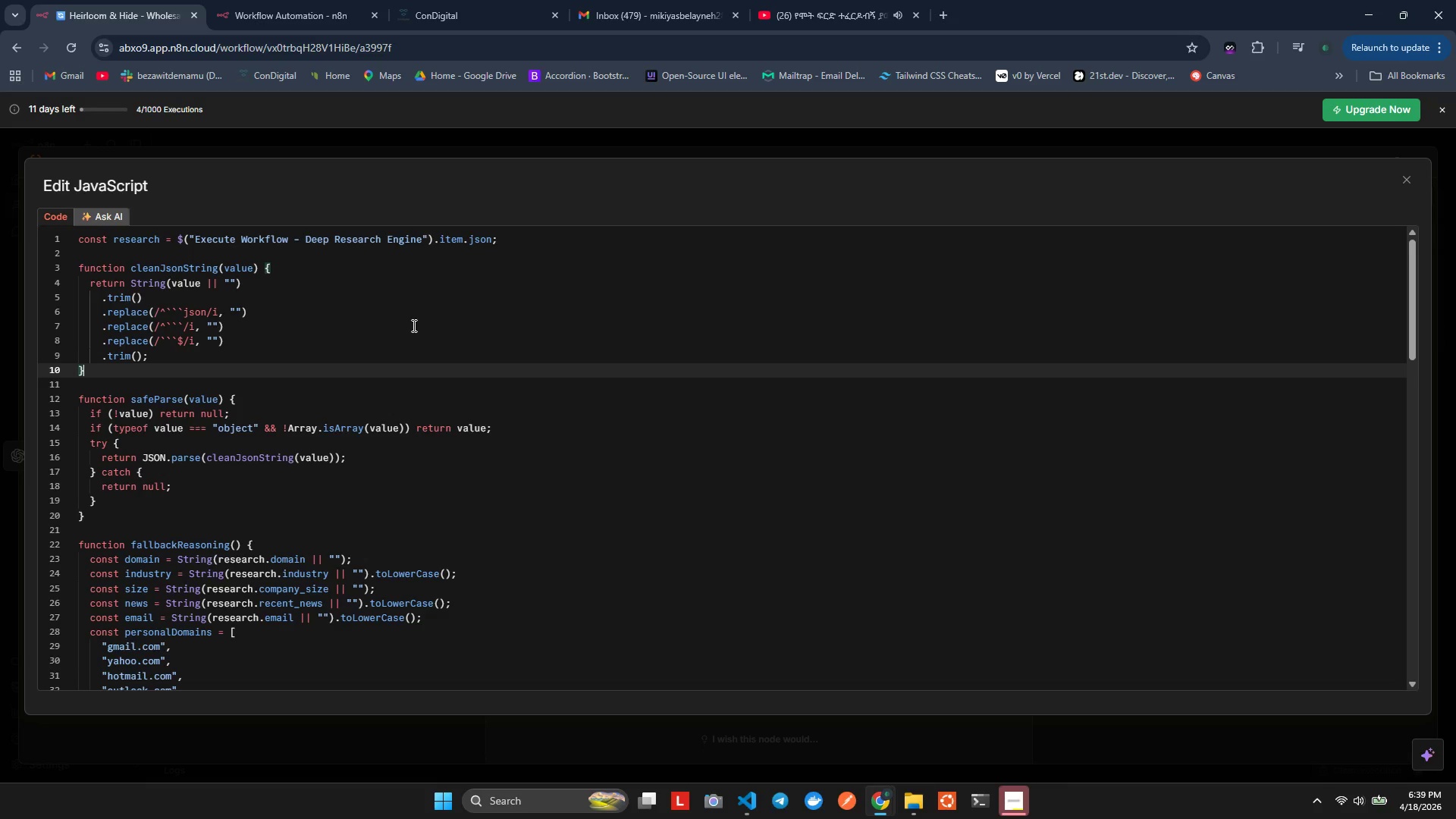 
wait(47.11)
 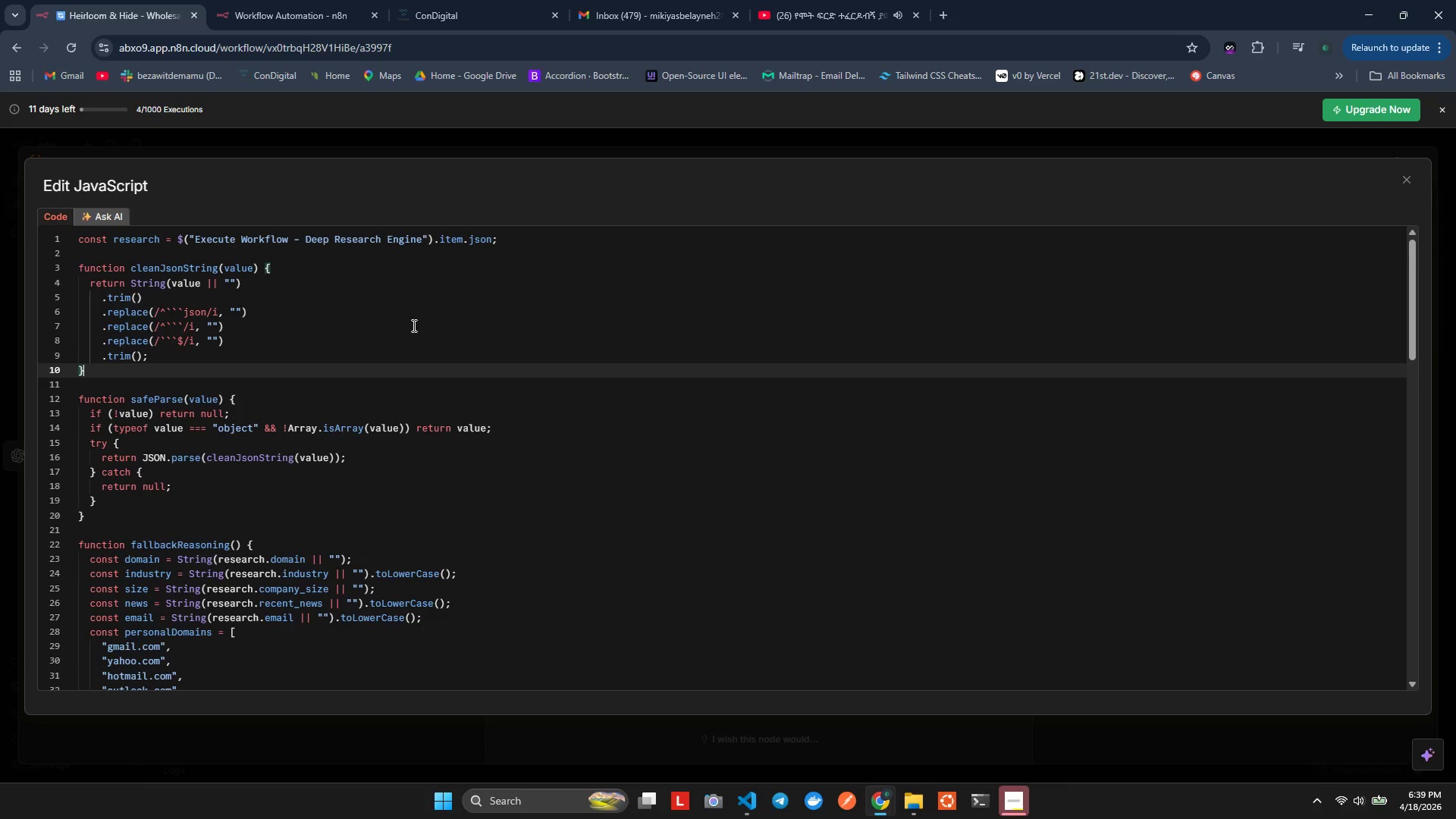 
double_click([525, 430])
 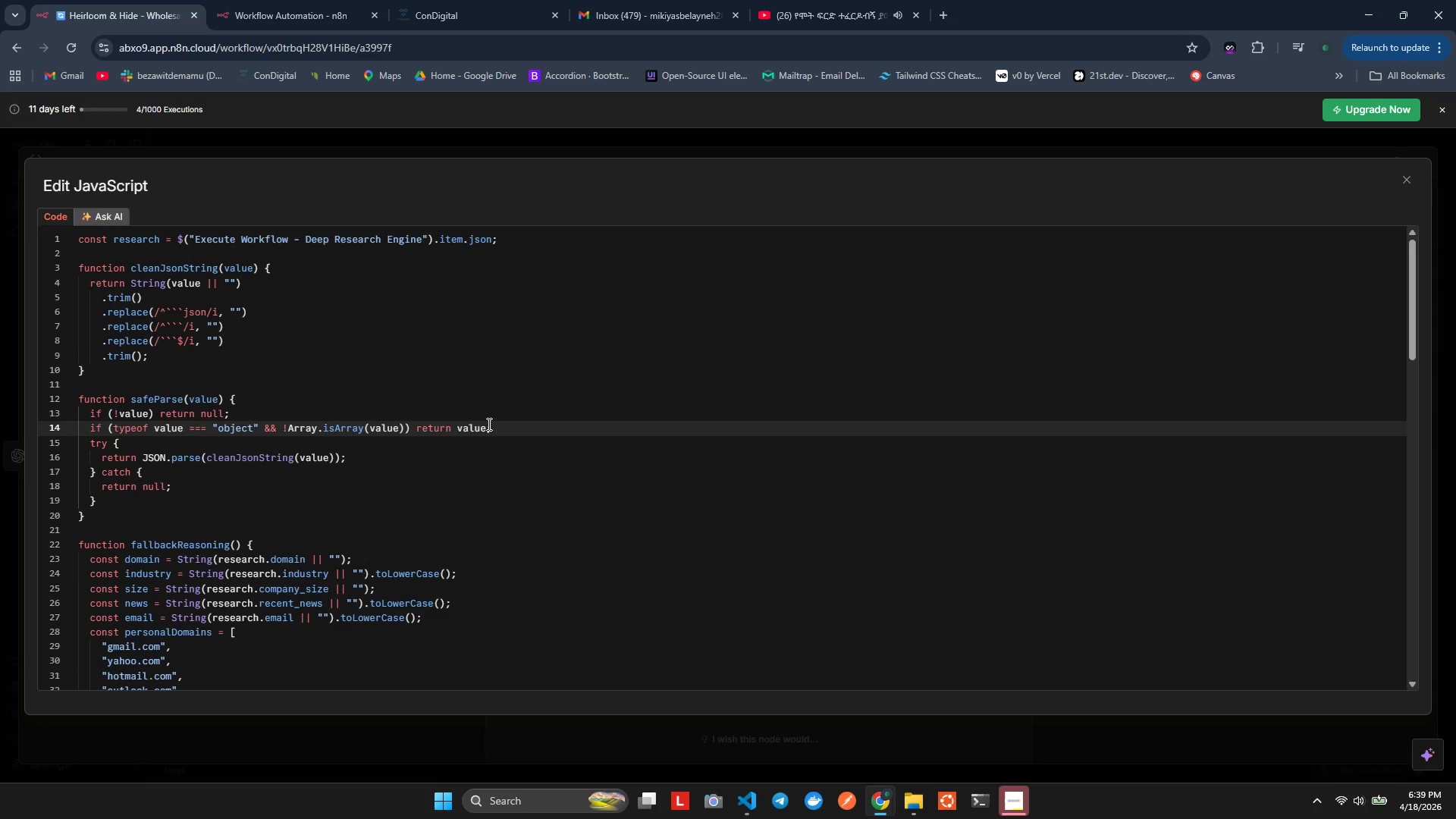 
left_click([493, 424])
 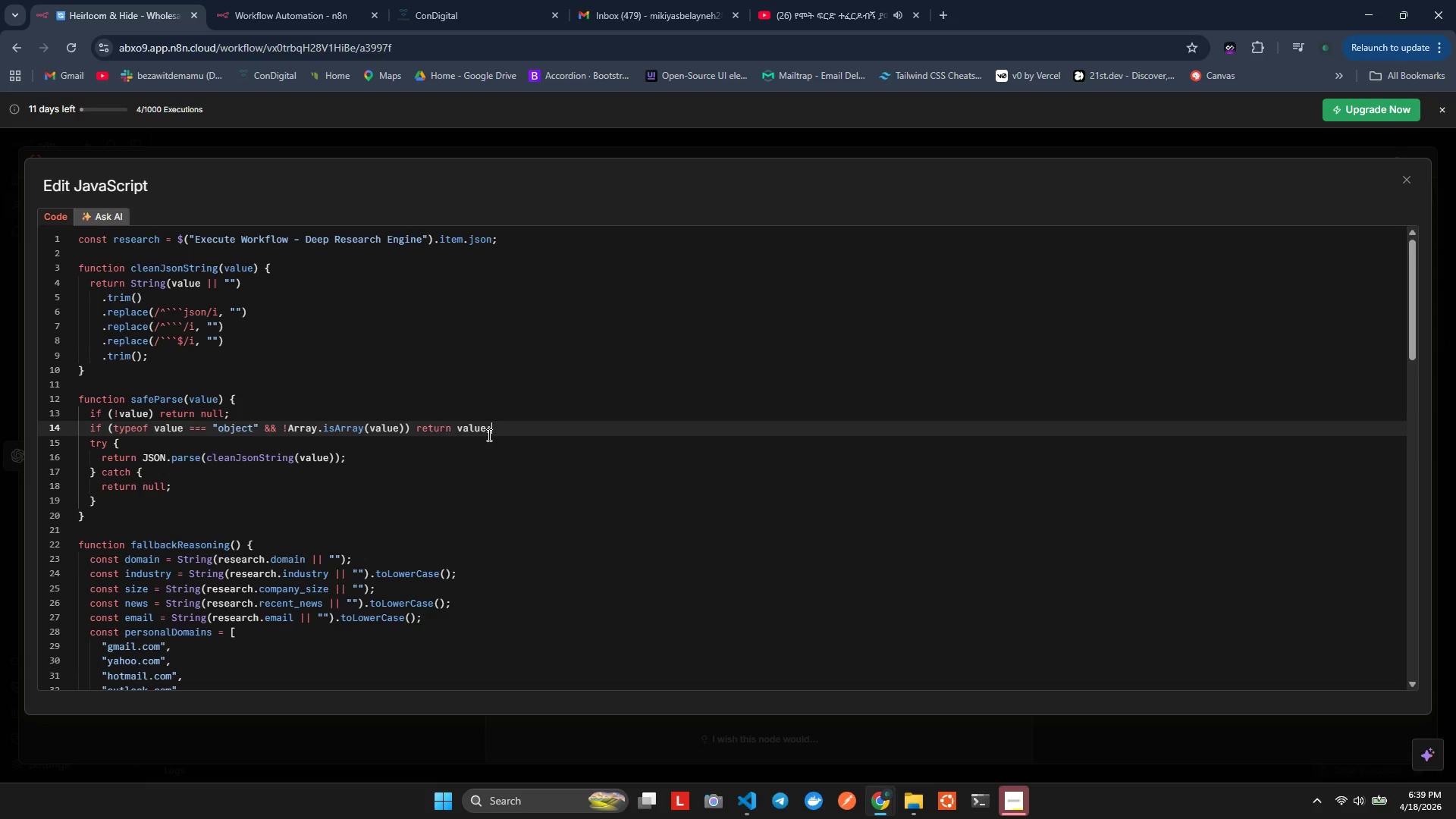 
left_click([488, 435])
 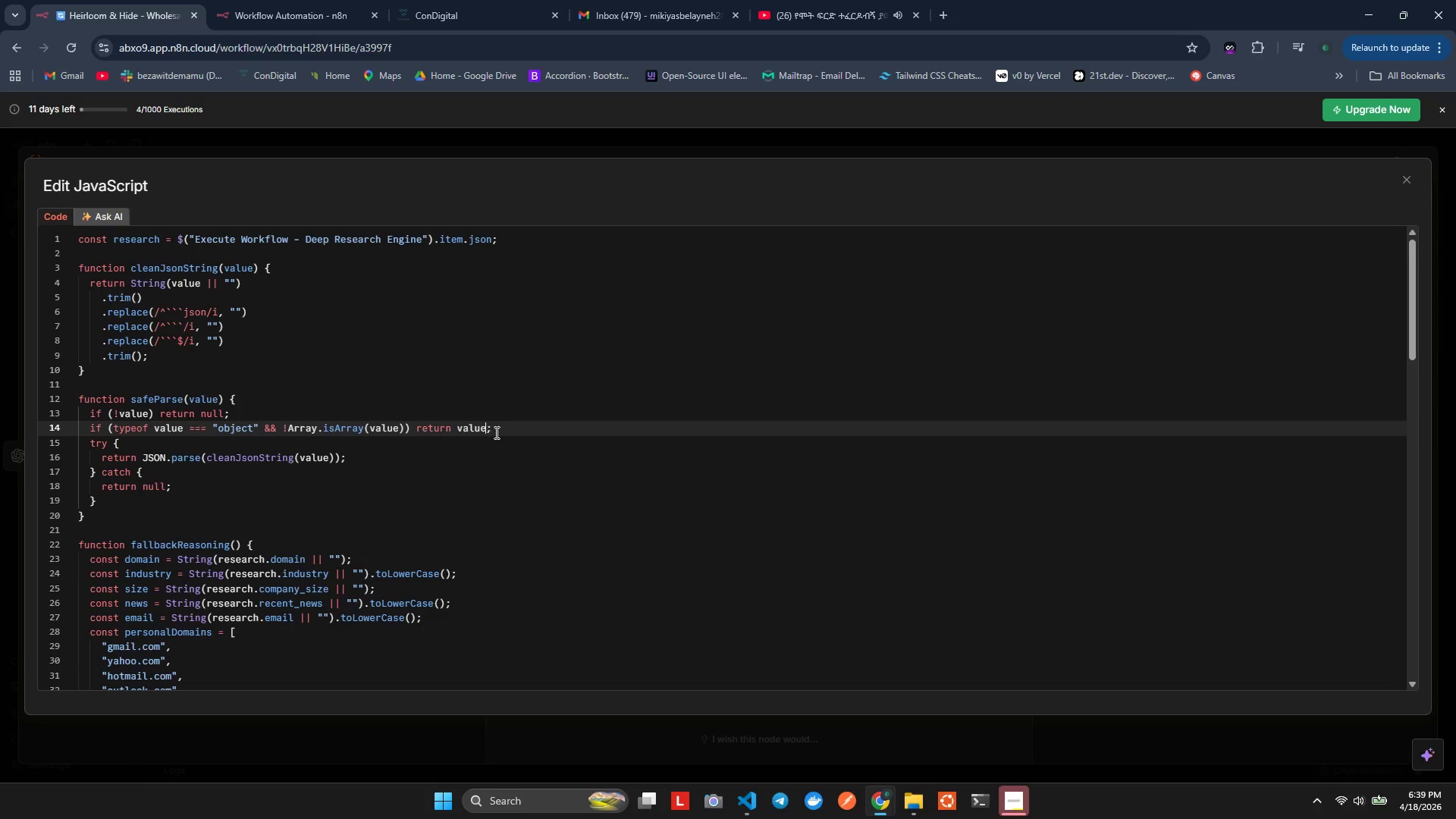 
left_click([496, 432])
 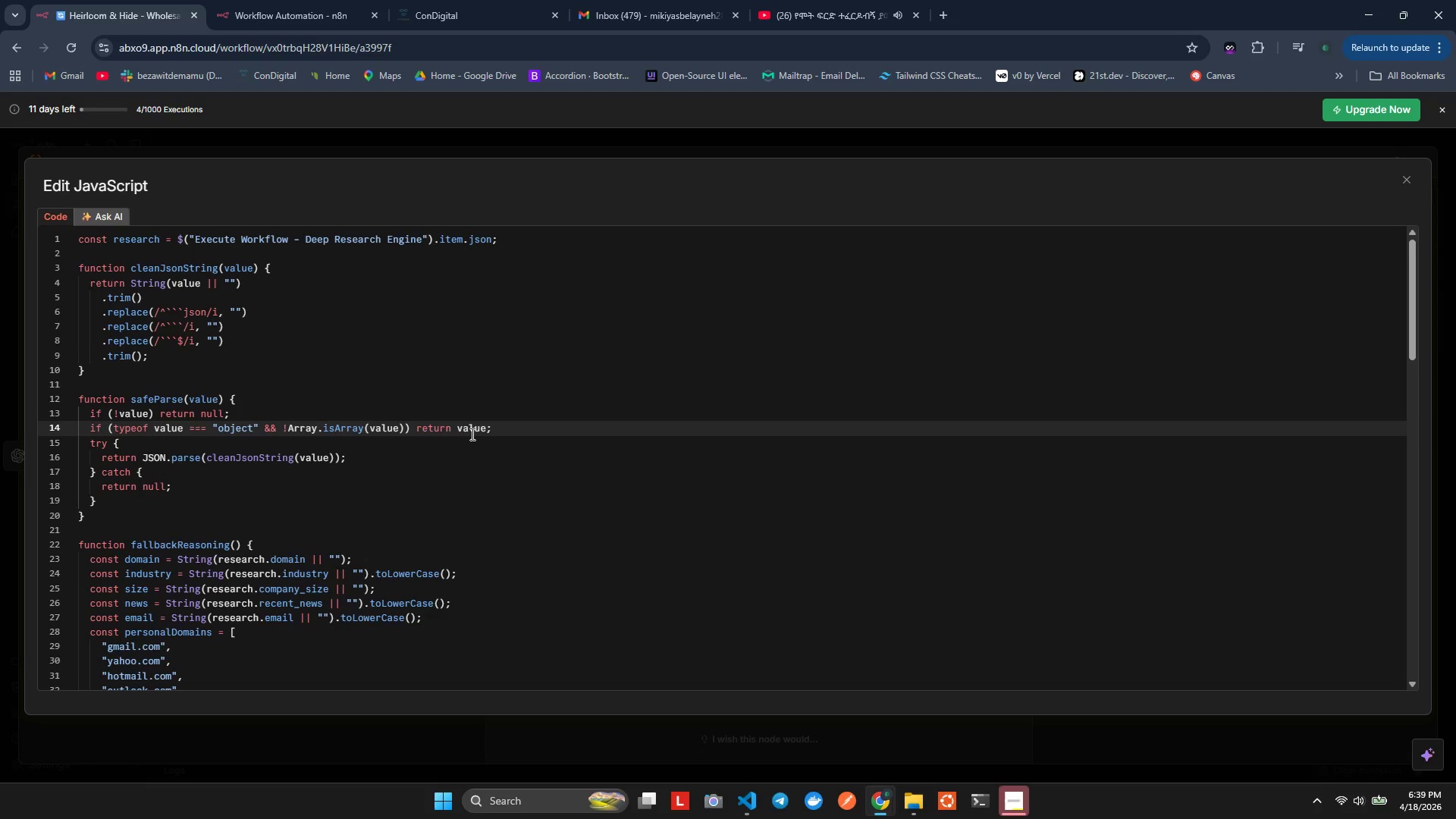 
double_click([469, 428])
 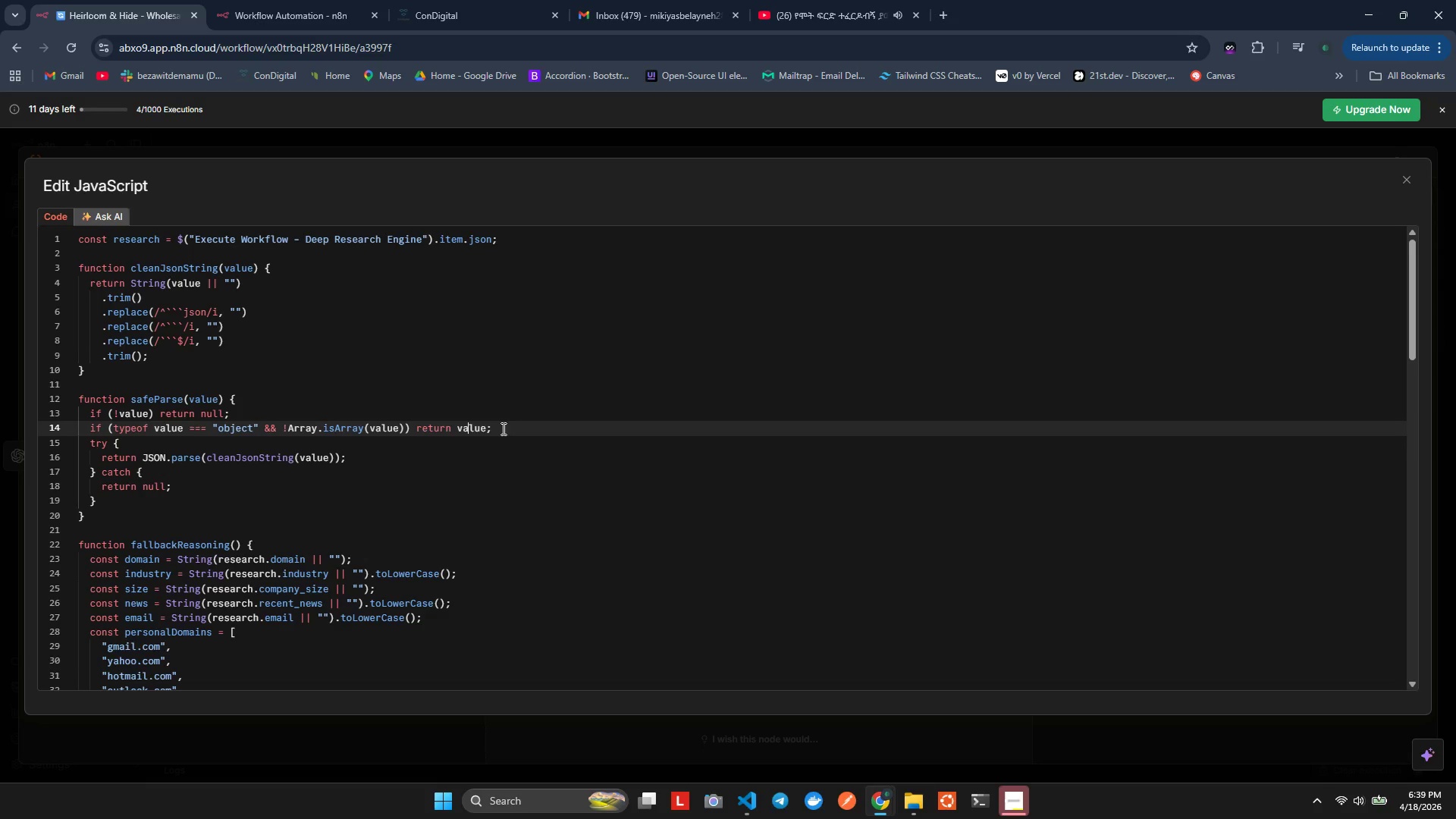 
triple_click([502, 428])
 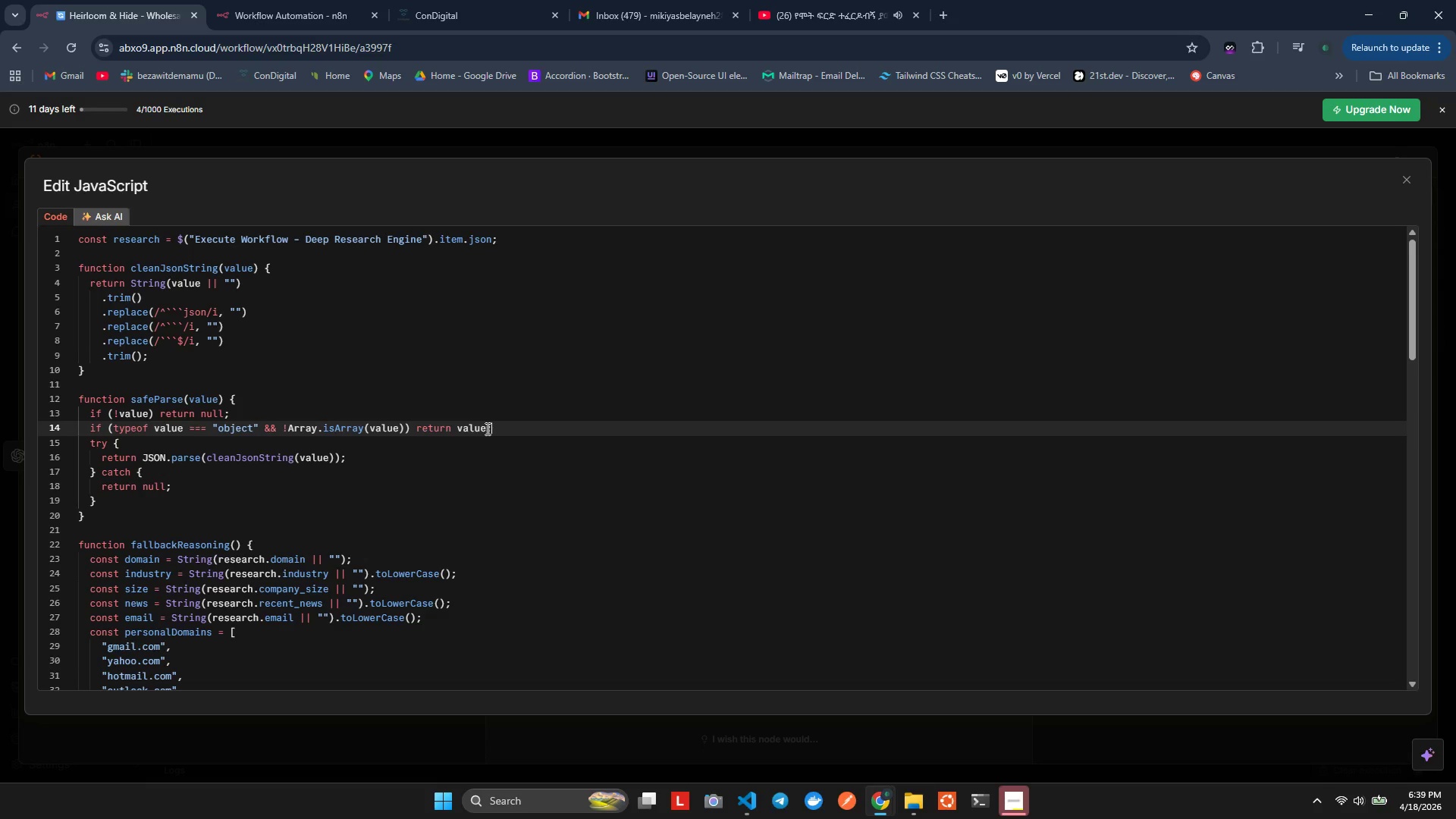 
triple_click([485, 431])
 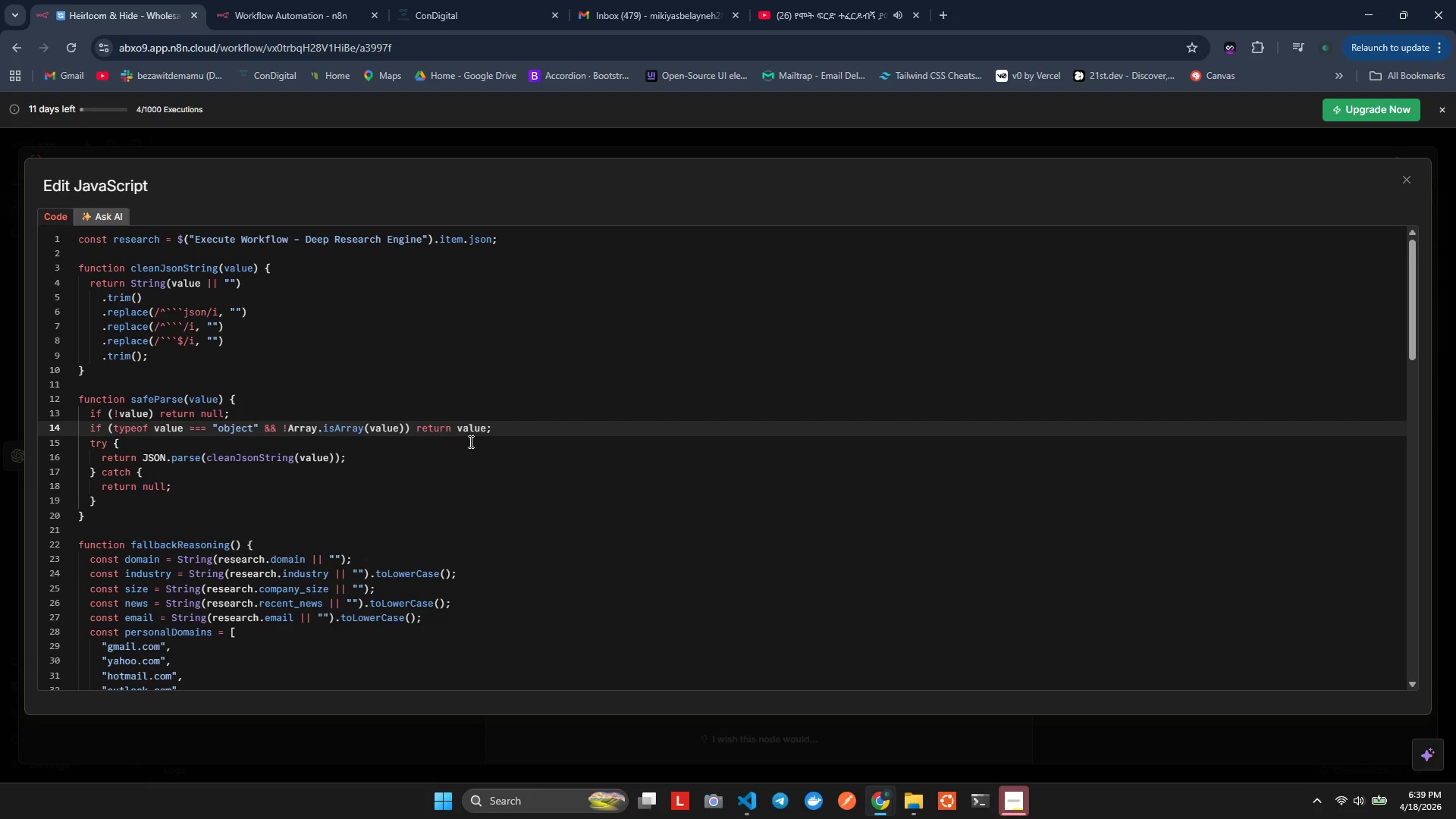 
scroll: coordinate [462, 436], scroll_direction: down, amount: 2.0
 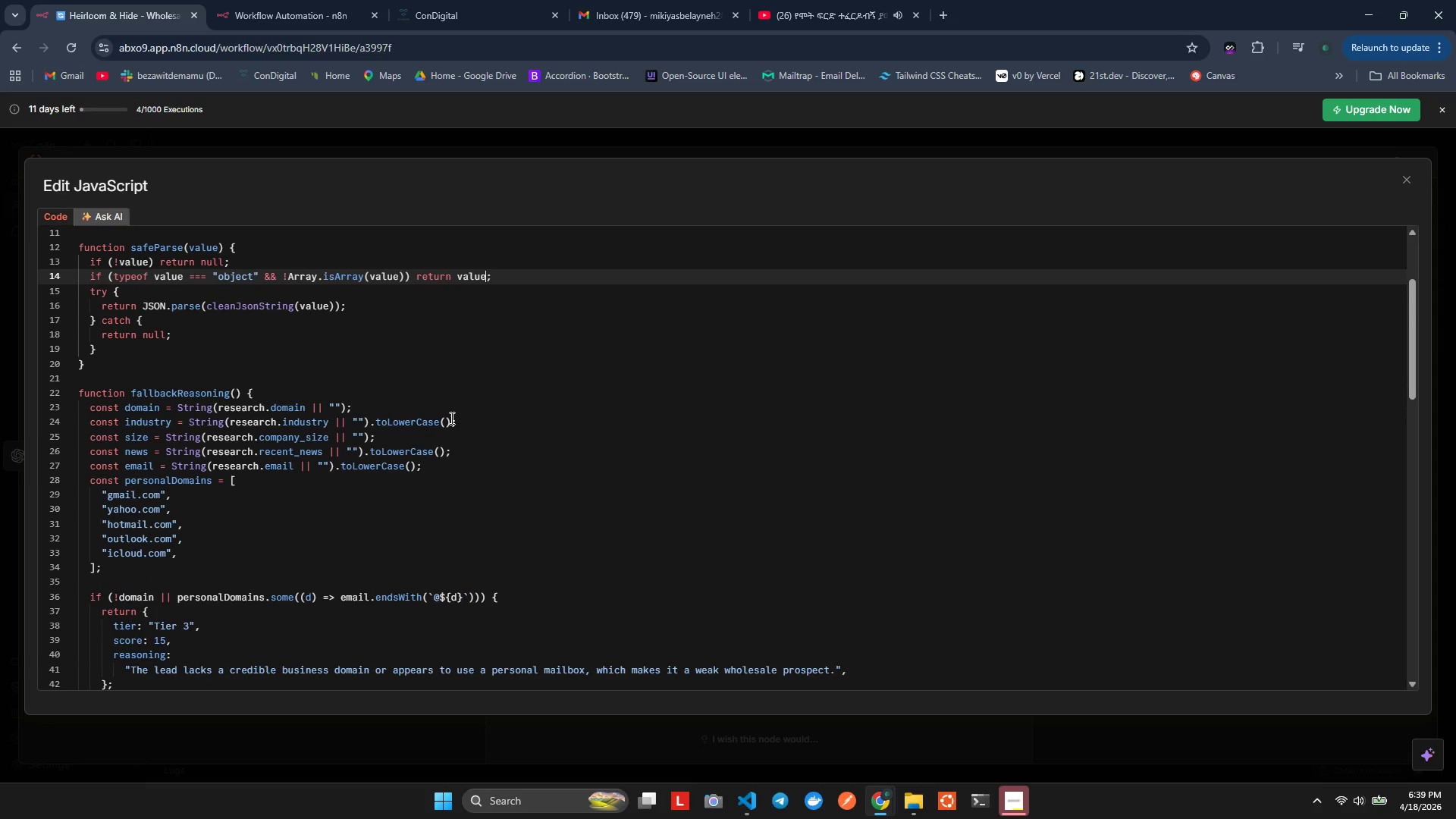 
wait(5.16)
 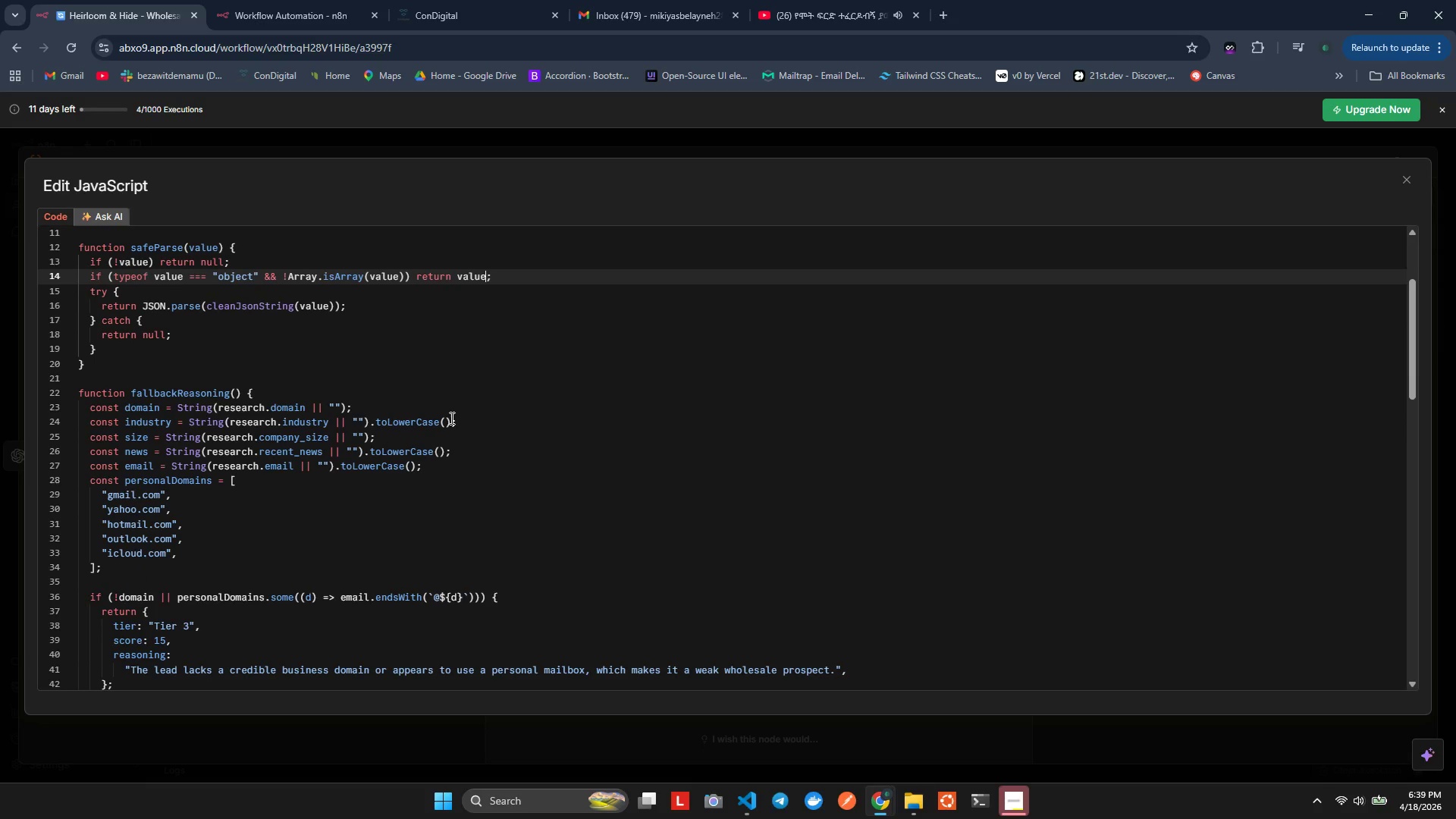 
scroll: coordinate [446, 417], scroll_direction: down, amount: 1.0
 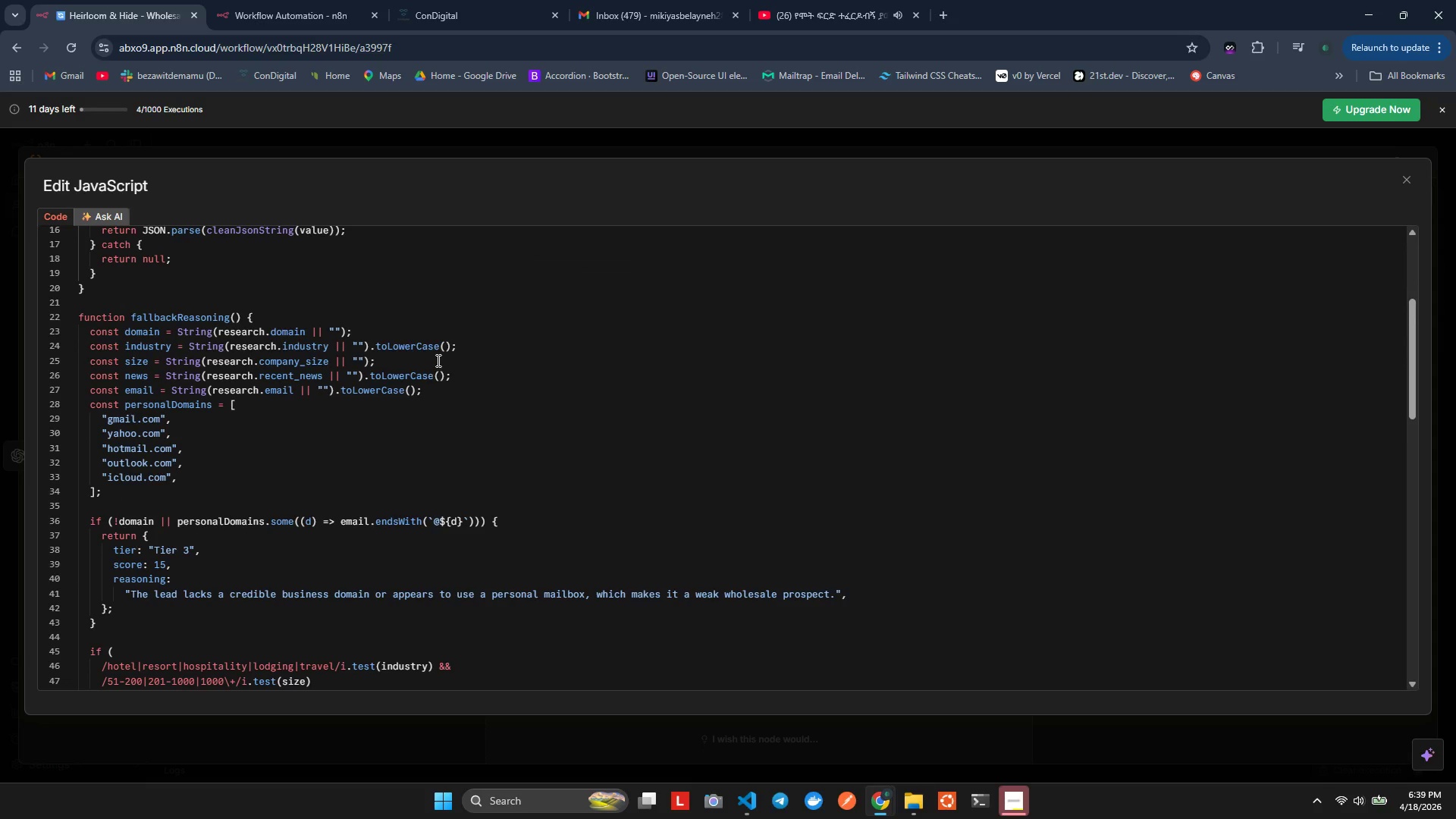 
left_click([438, 356])
 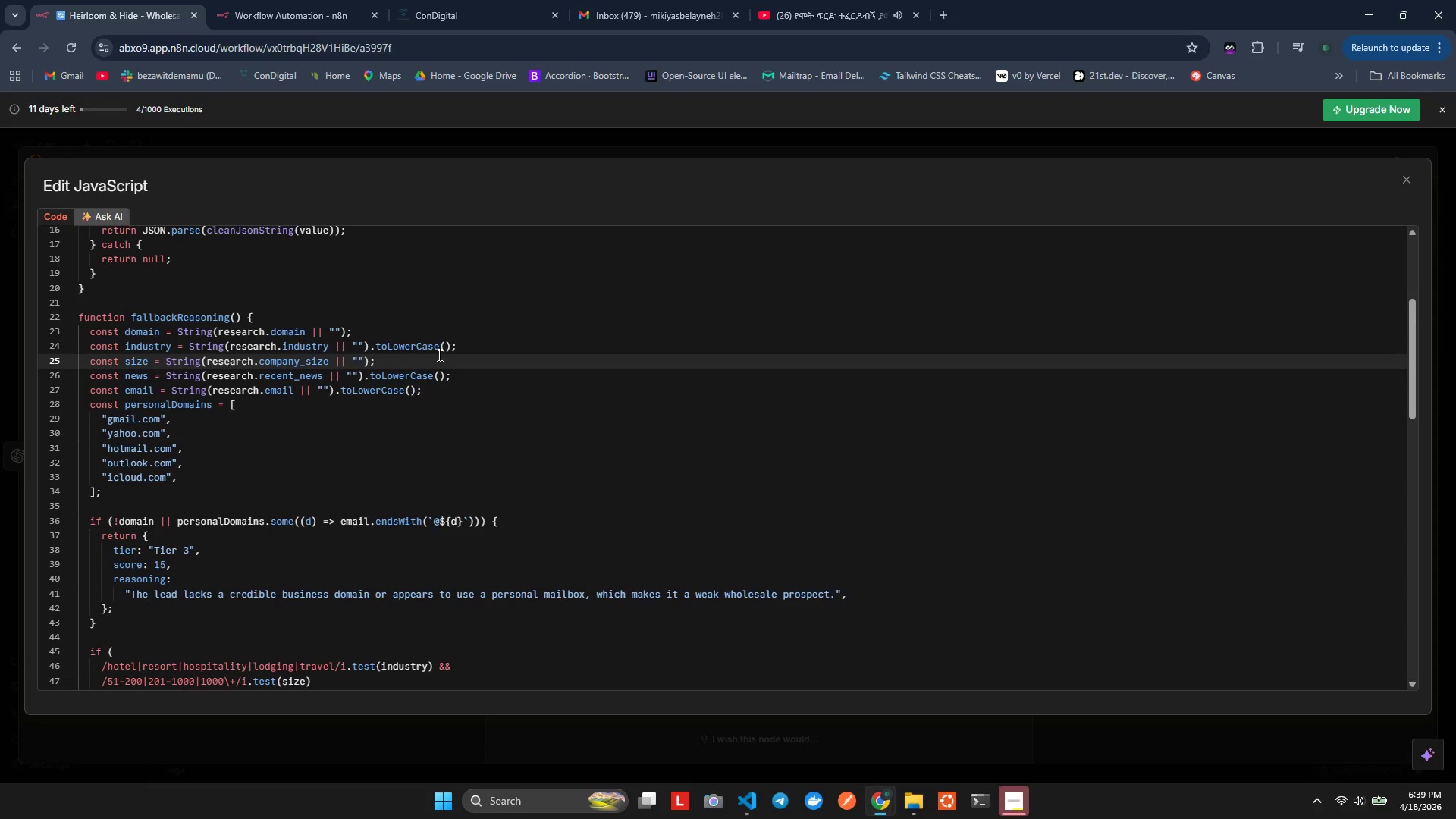 
left_click([440, 355])
 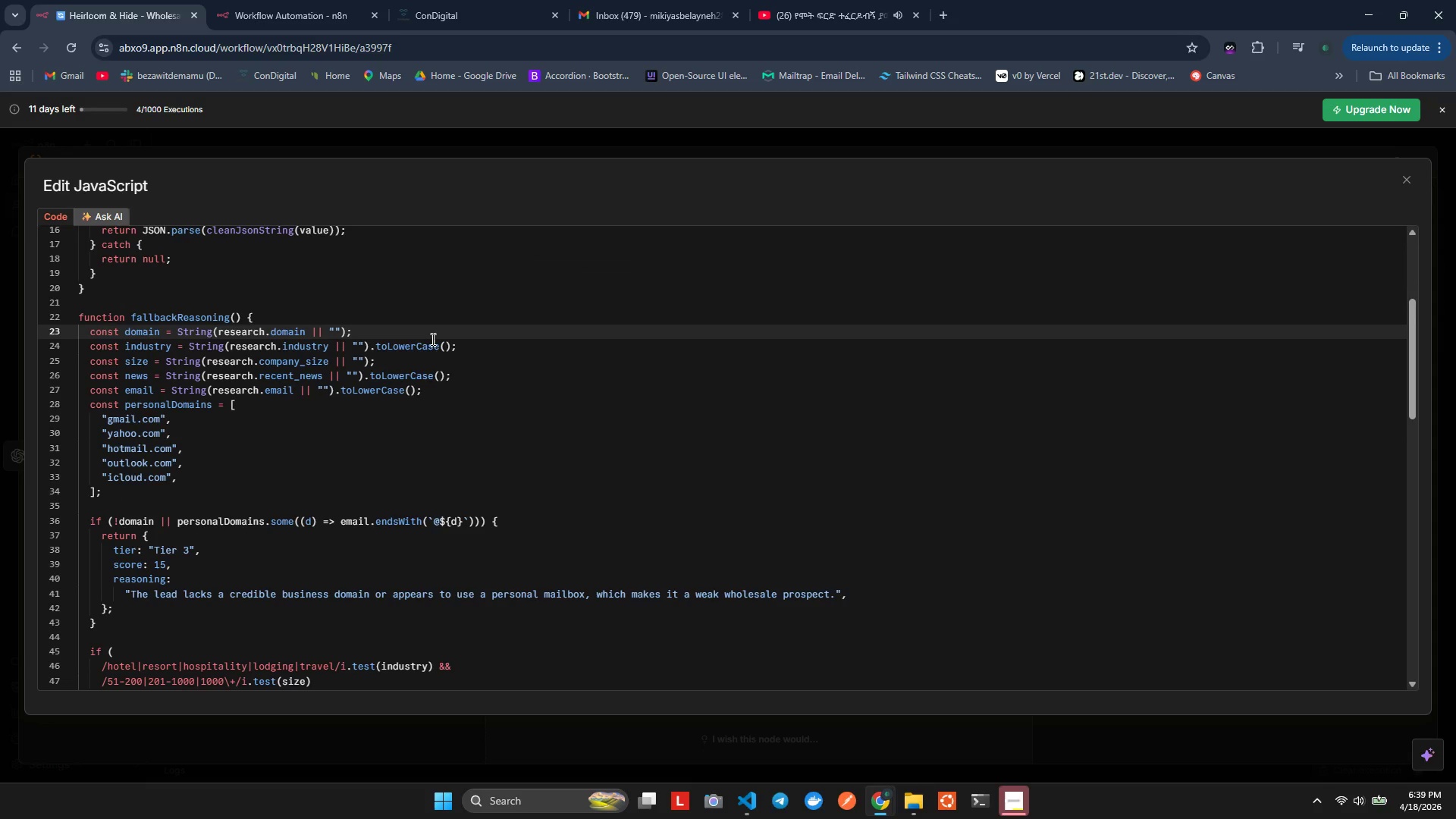 
double_click([435, 347])
 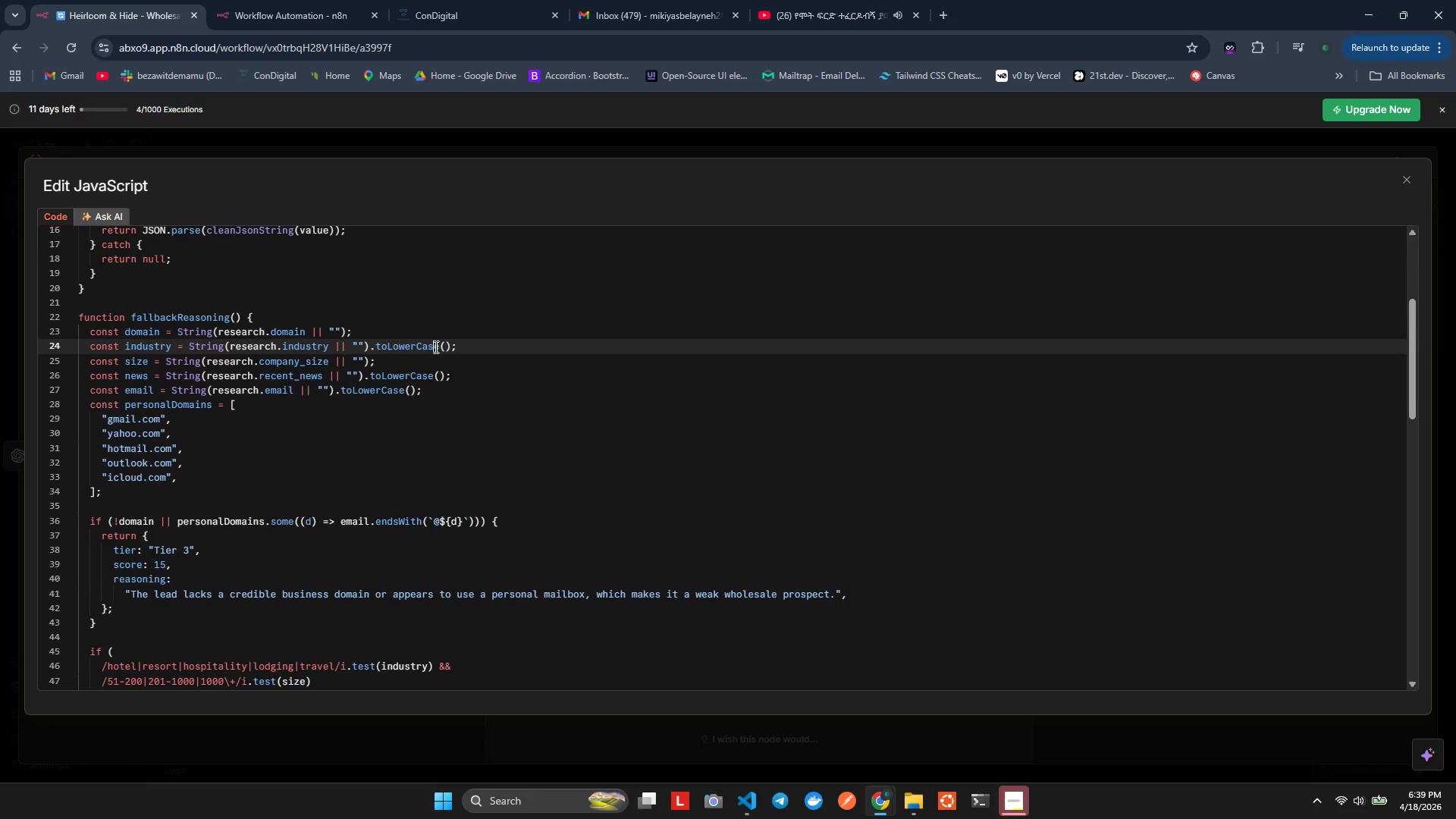 
left_click([435, 347])
 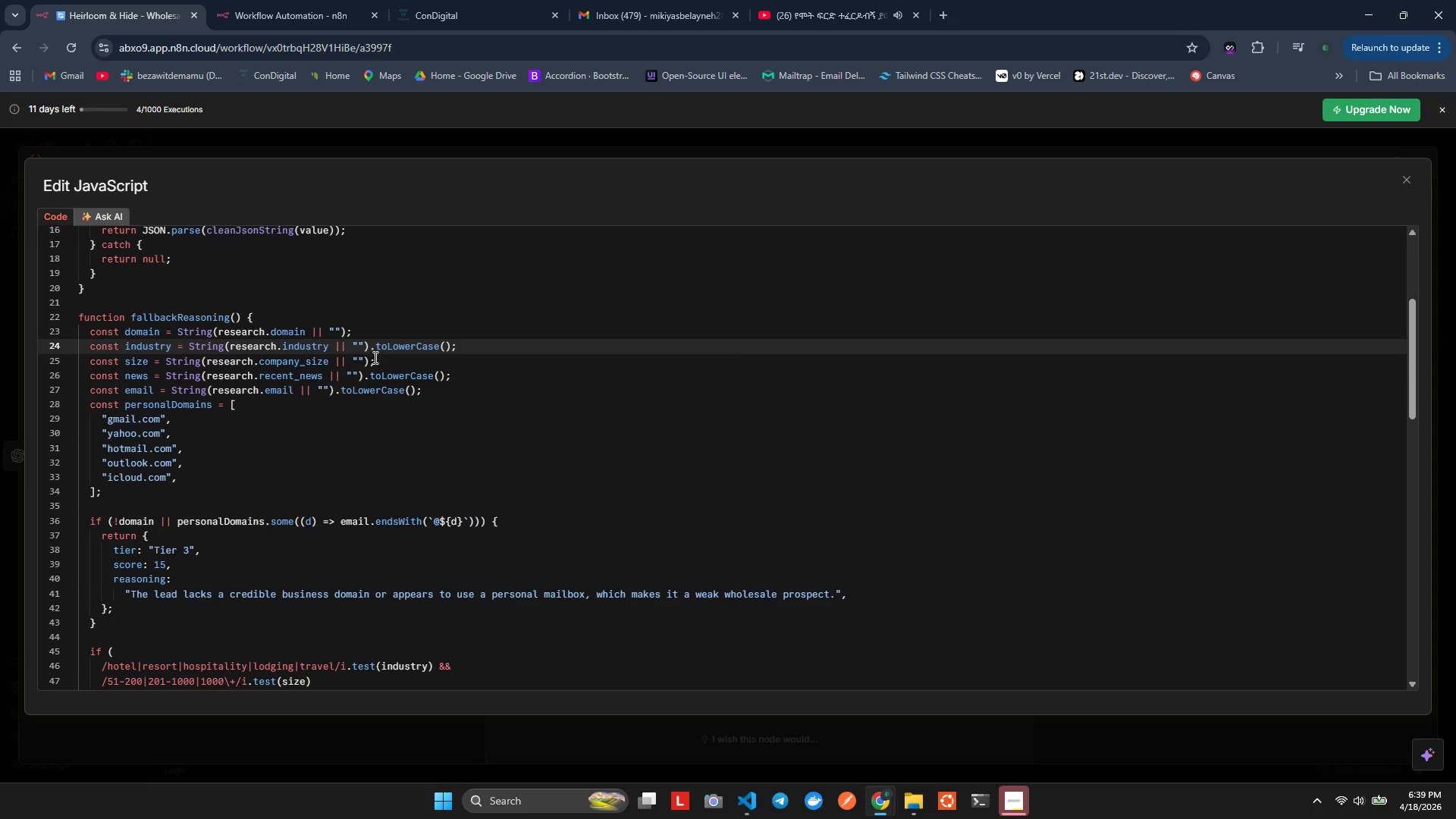 
left_click_drag(start_coordinate=[375, 348], to_coordinate=[440, 352])
 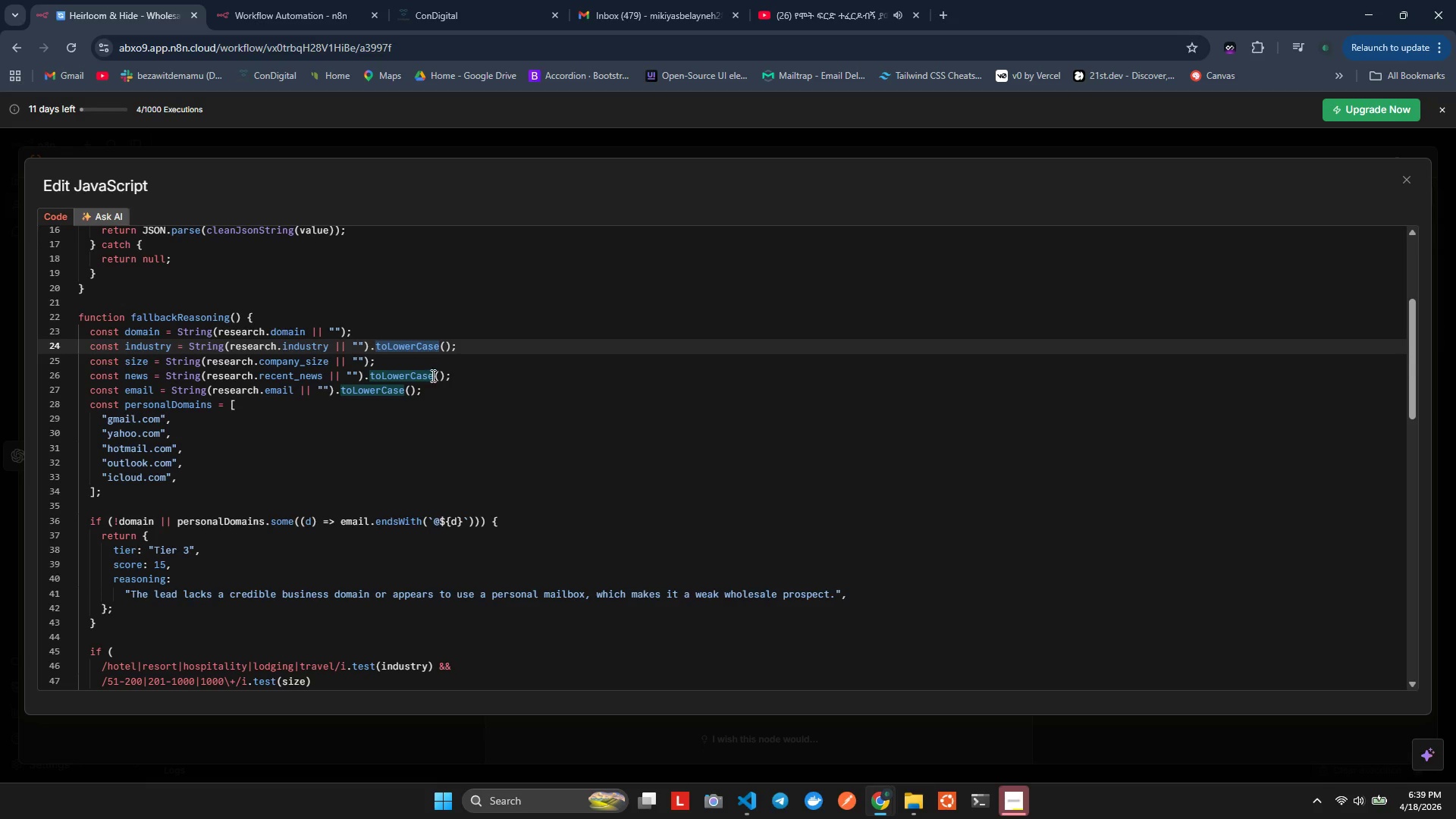 
scroll: coordinate [428, 351], scroll_direction: down, amount: 2.0
 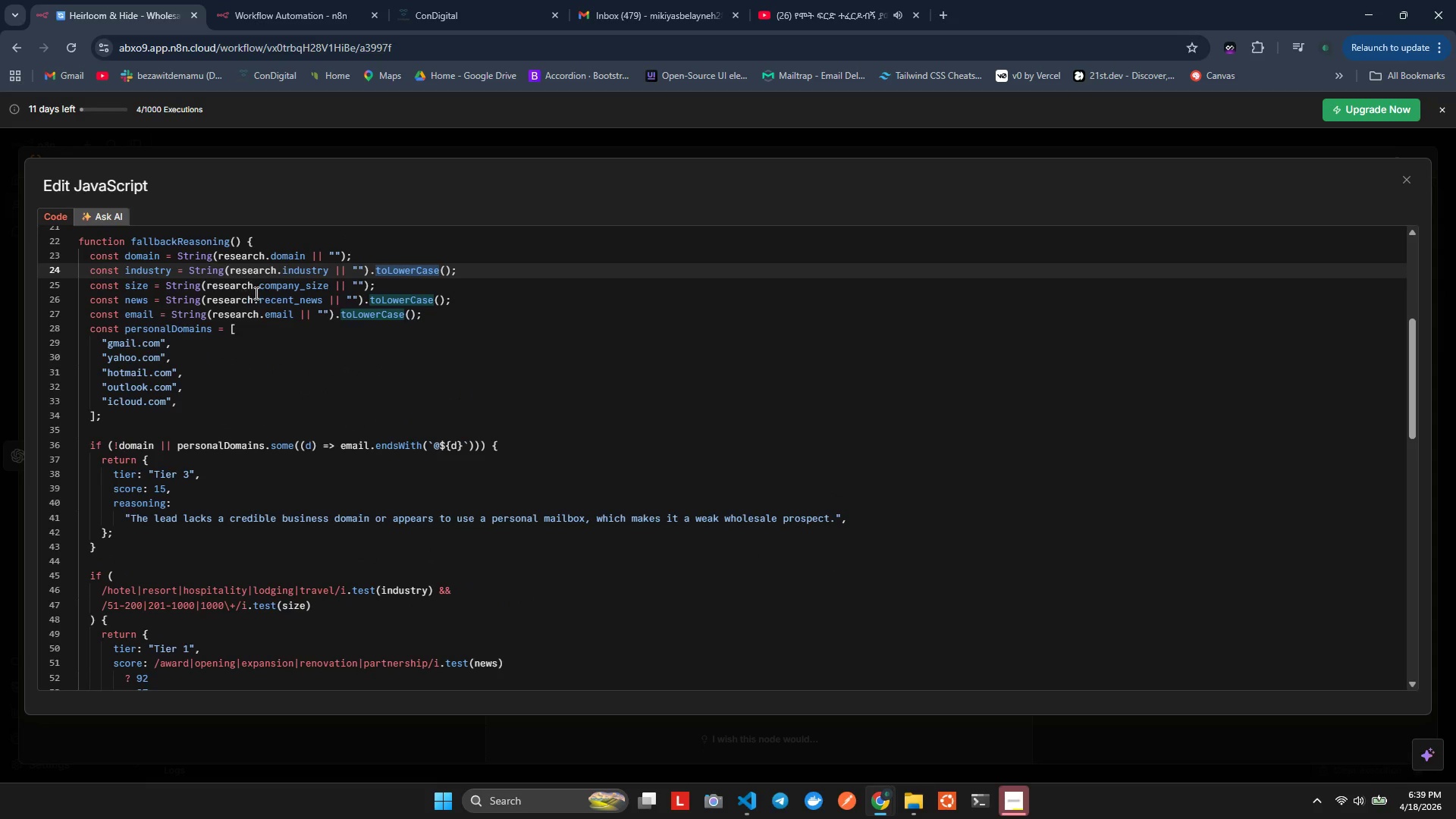 
scroll: coordinate [347, 329], scroll_direction: up, amount: 6.0
 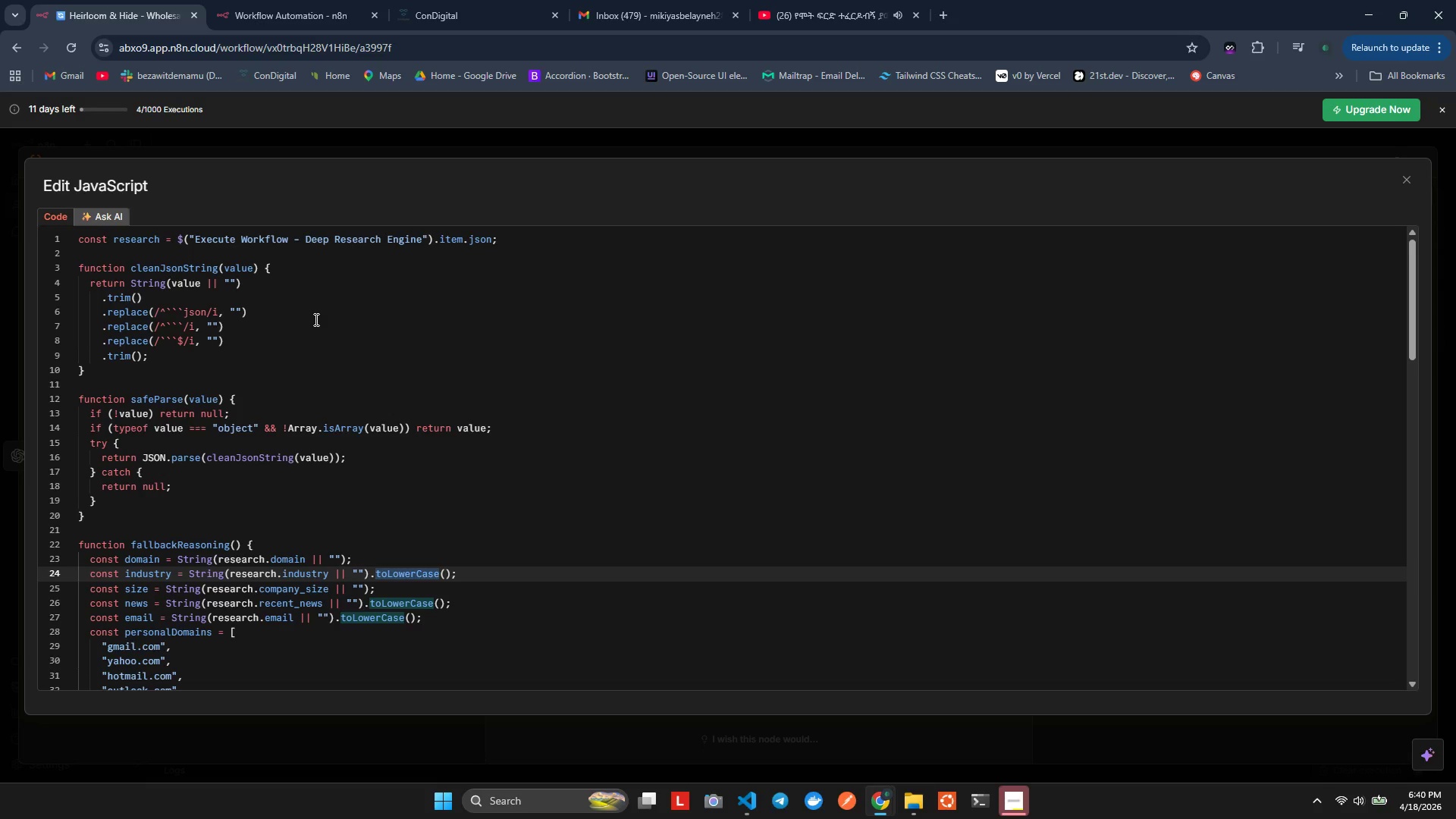 
wait(42.0)
 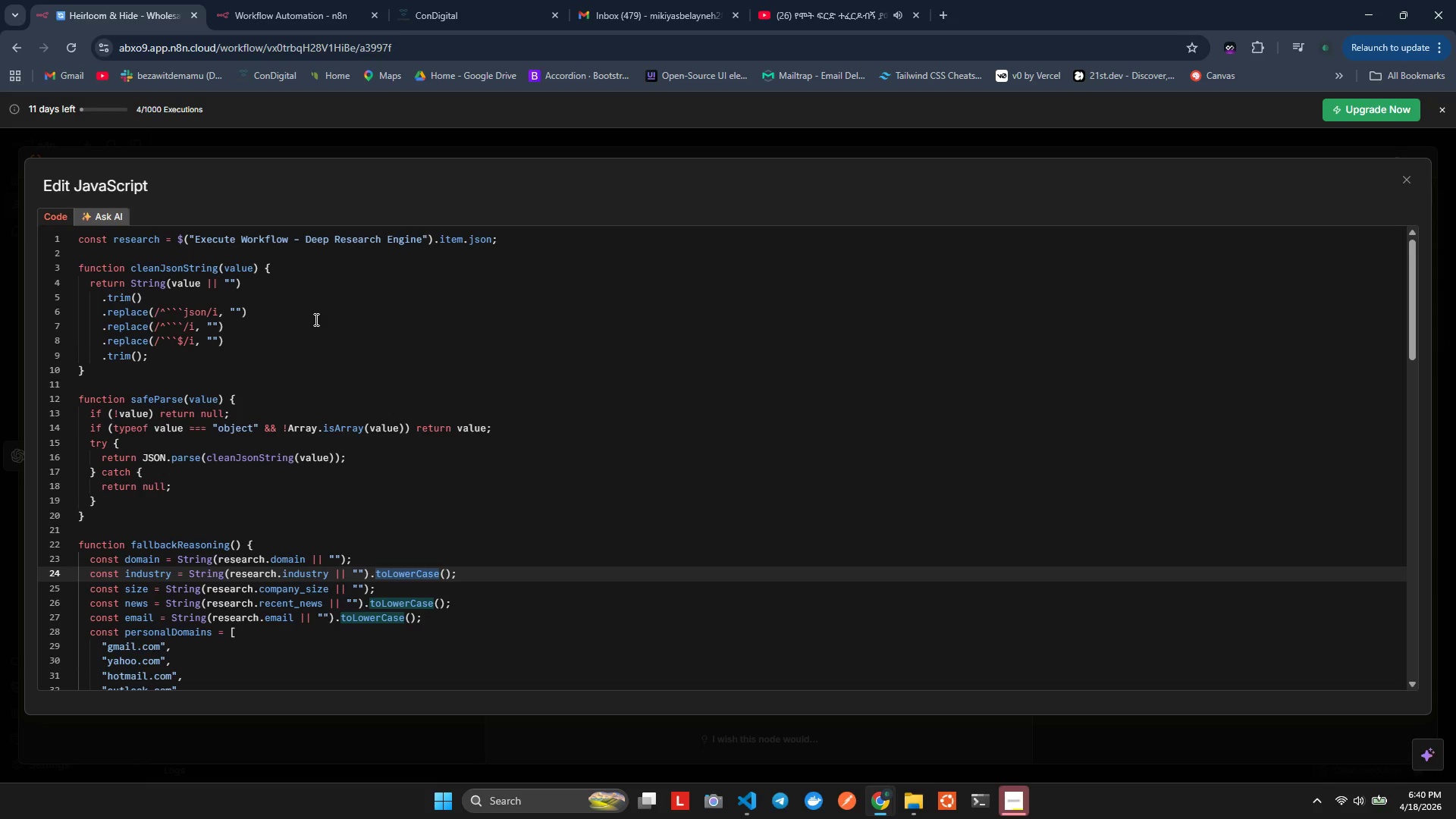 
scroll: coordinate [274, 429], scroll_direction: down, amount: 3.0
 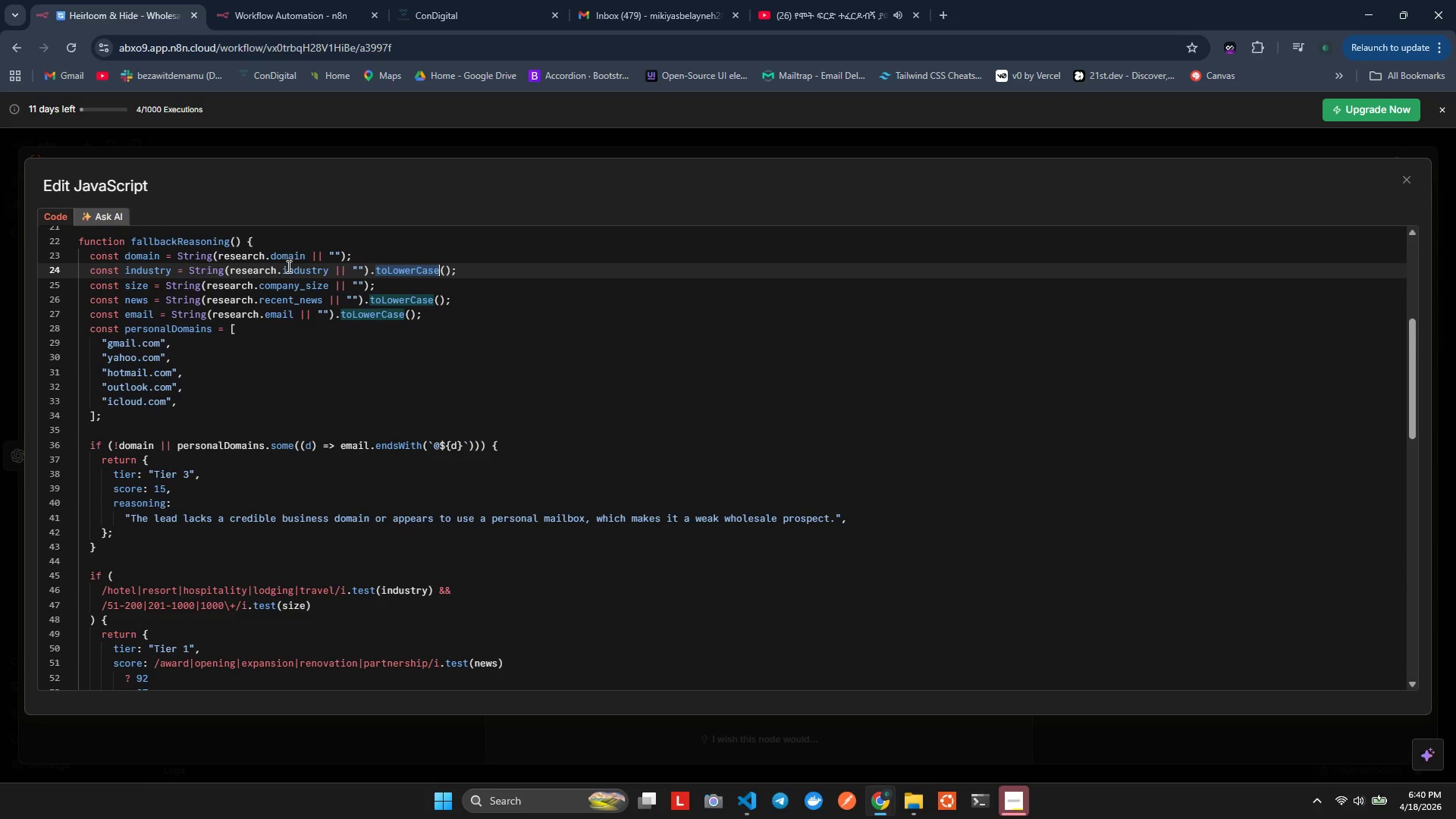 
key(Alt+Tab)
 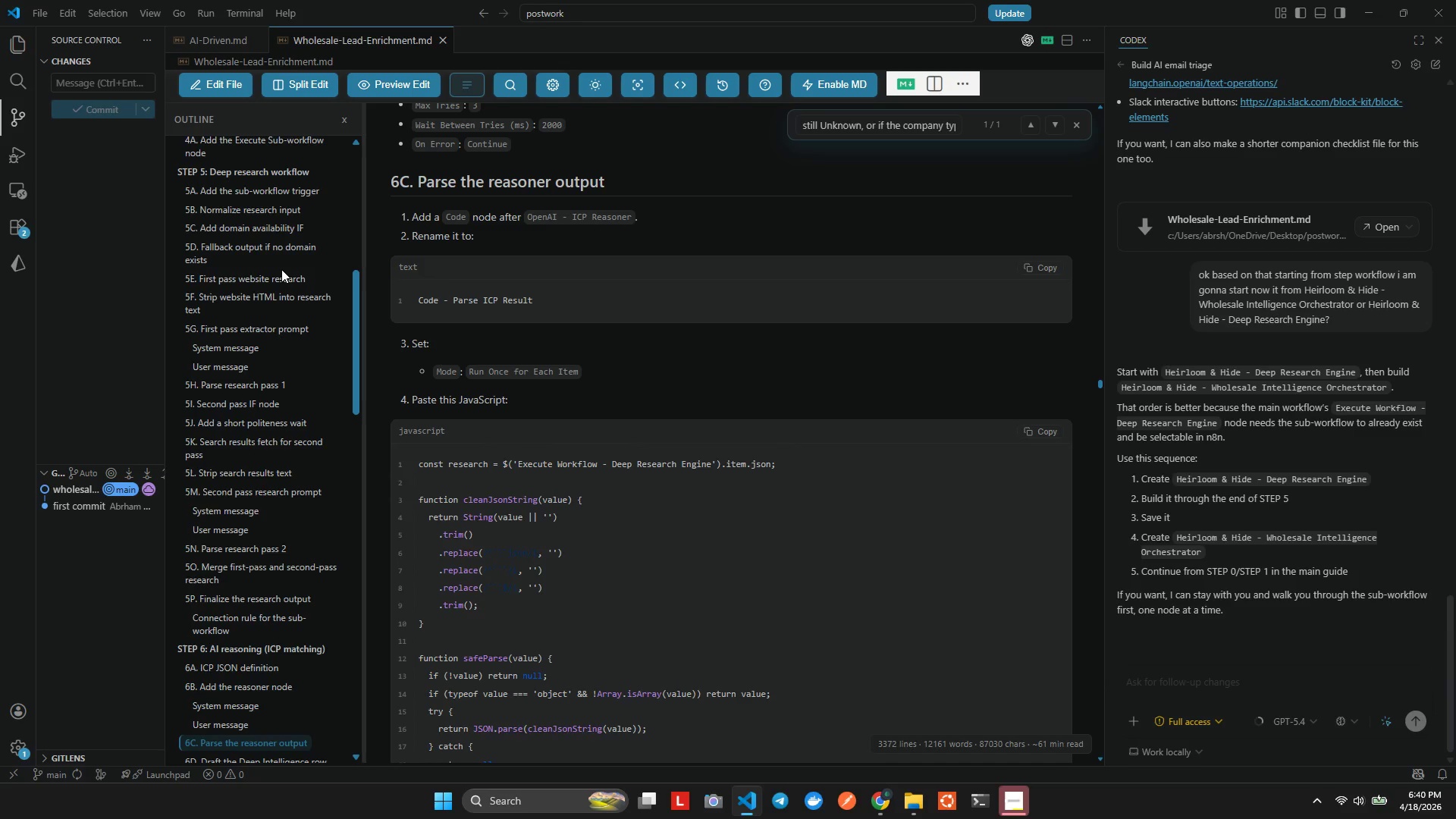 
key(Alt+Tab)
 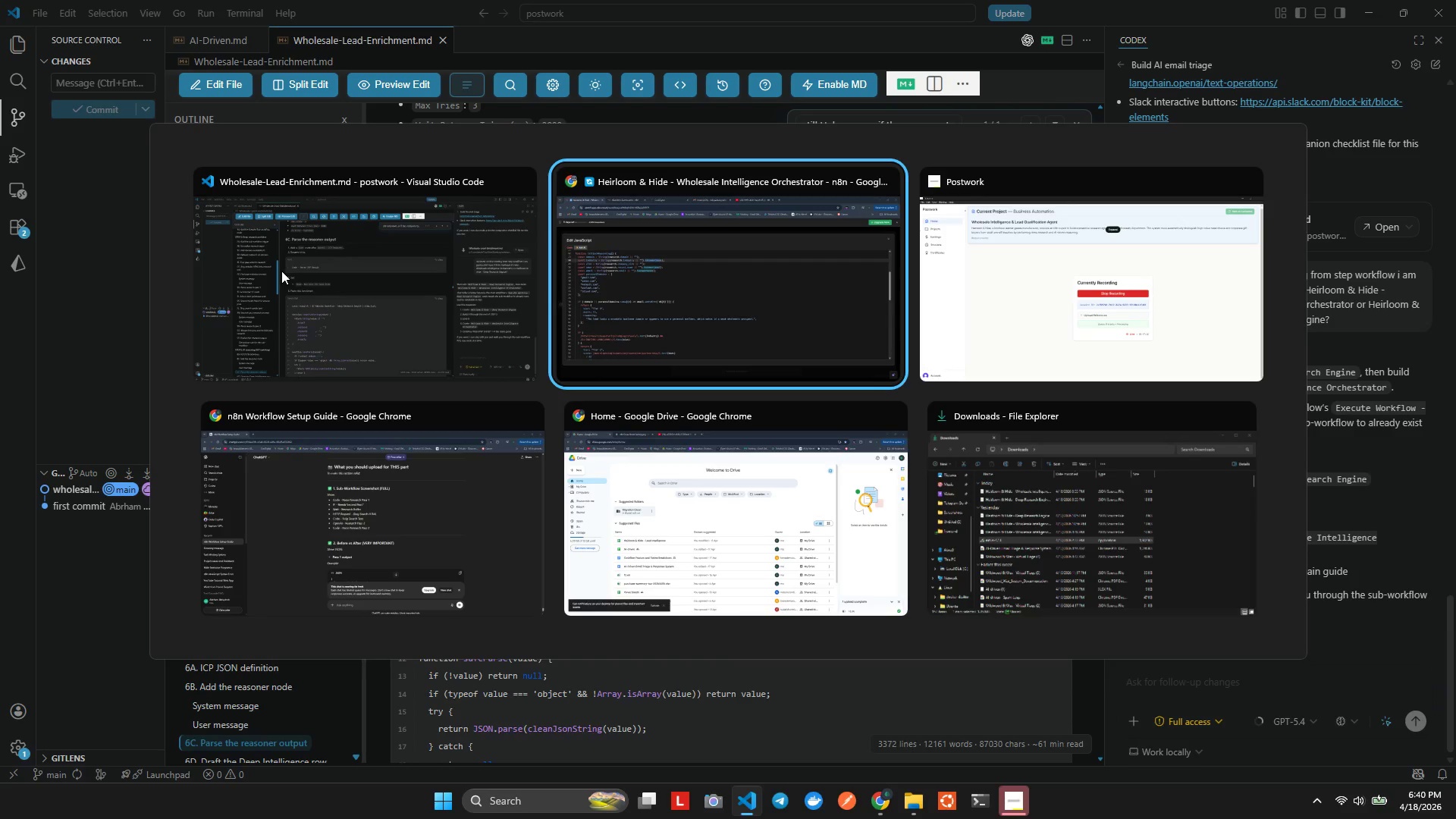 
key(Alt+Tab)